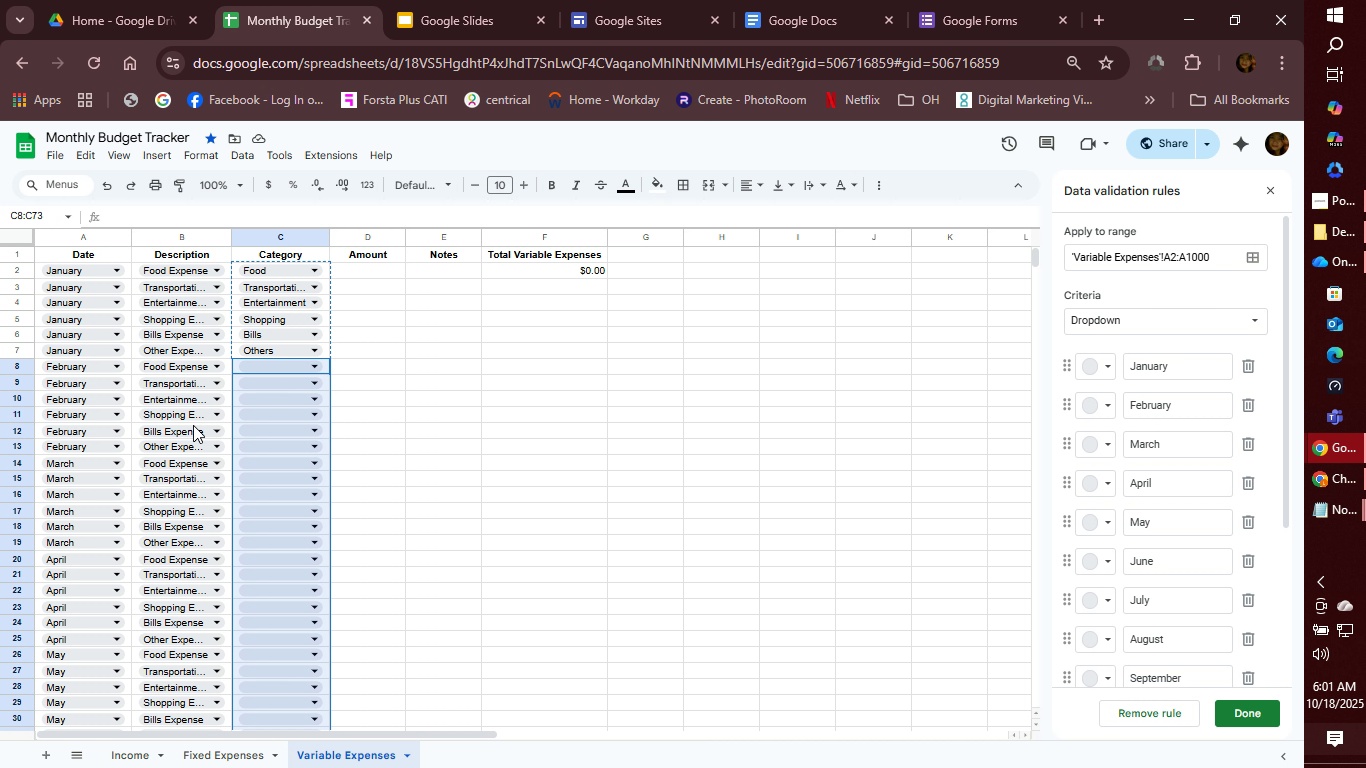 
key(Control+V)
 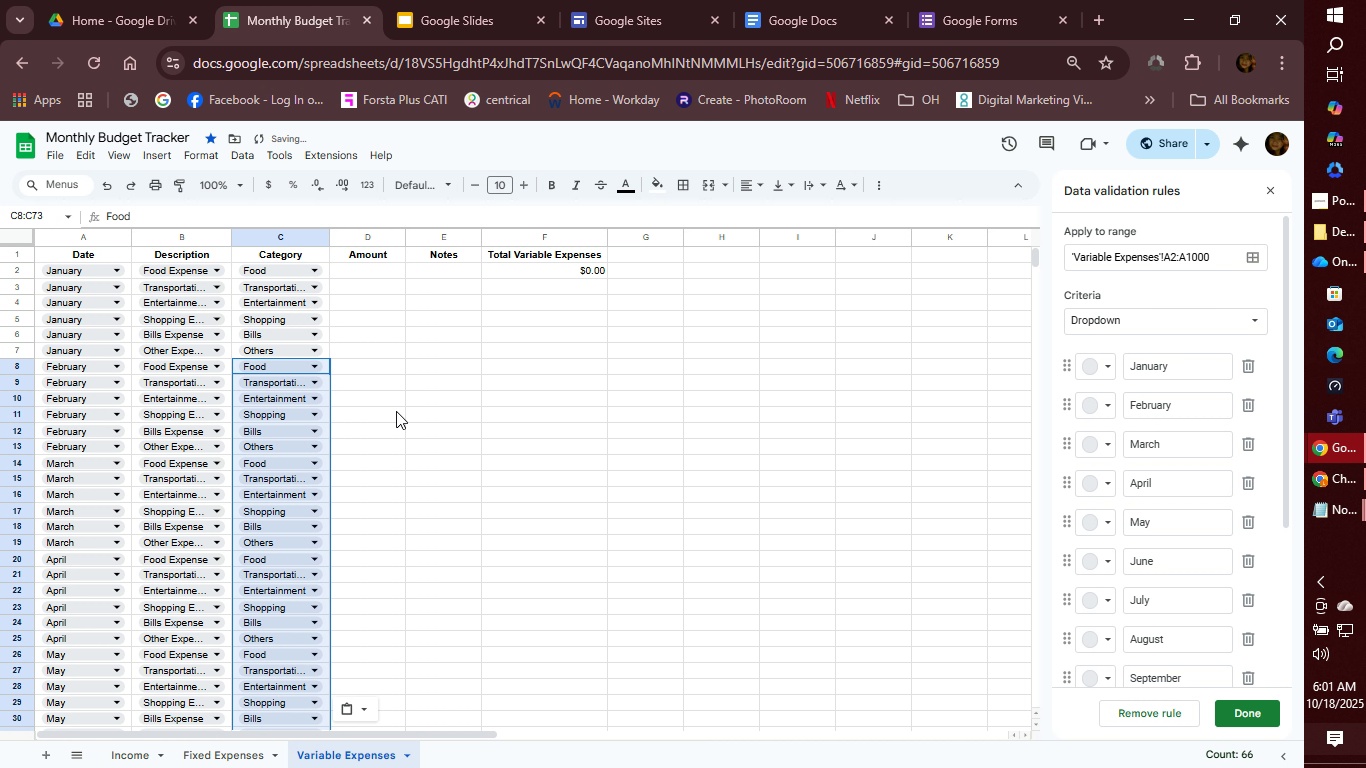 
scroll: coordinate [283, 560], scroll_direction: down, amount: 10.0
 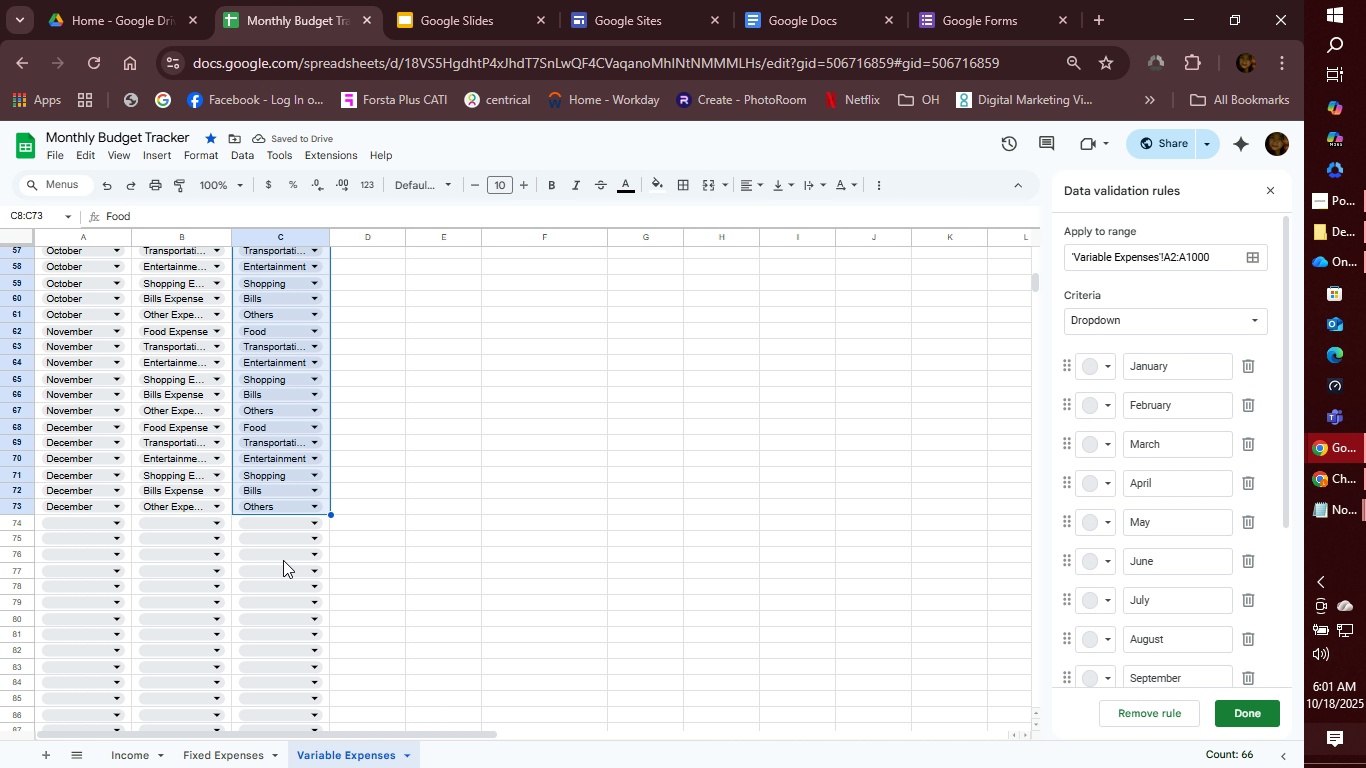 
scroll: coordinate [283, 559], scroll_direction: up, amount: 4.0
 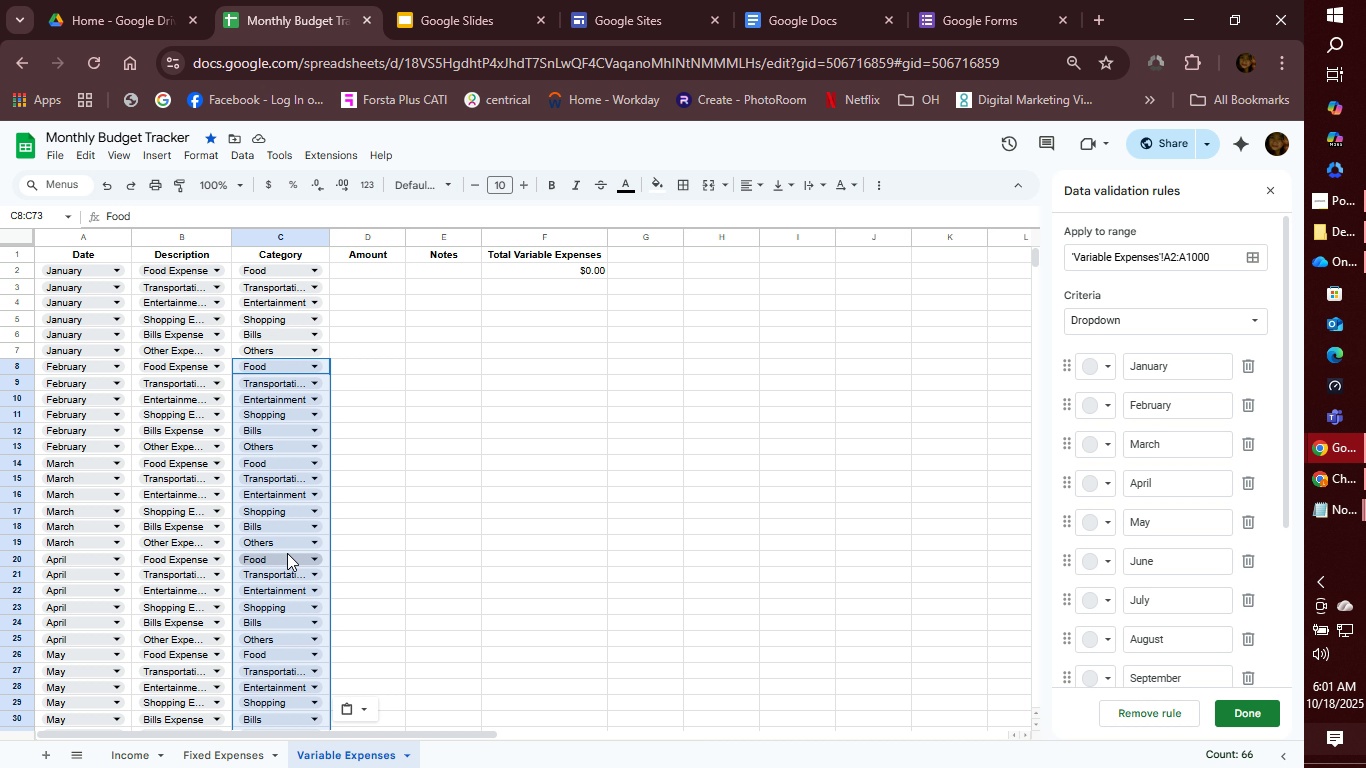 
wait(24.34)
 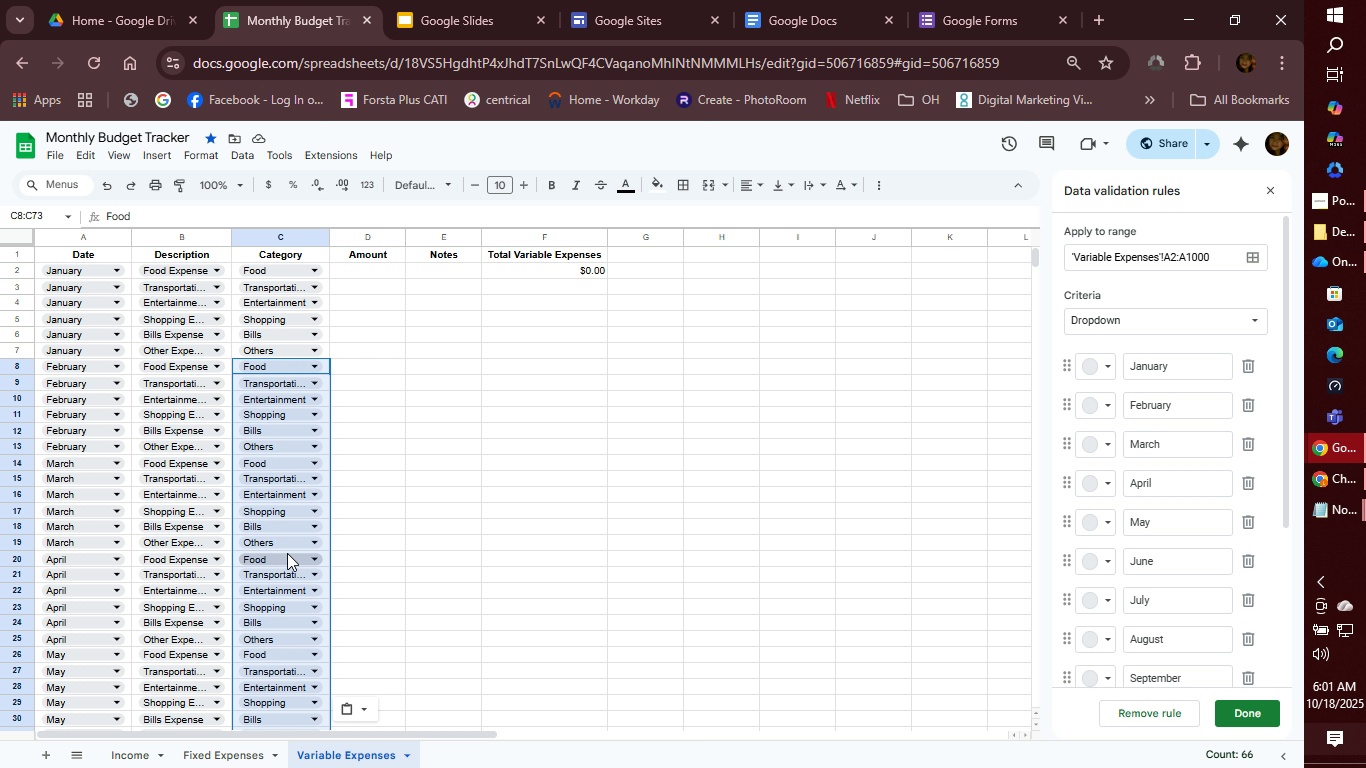 
left_click([421, 420])
 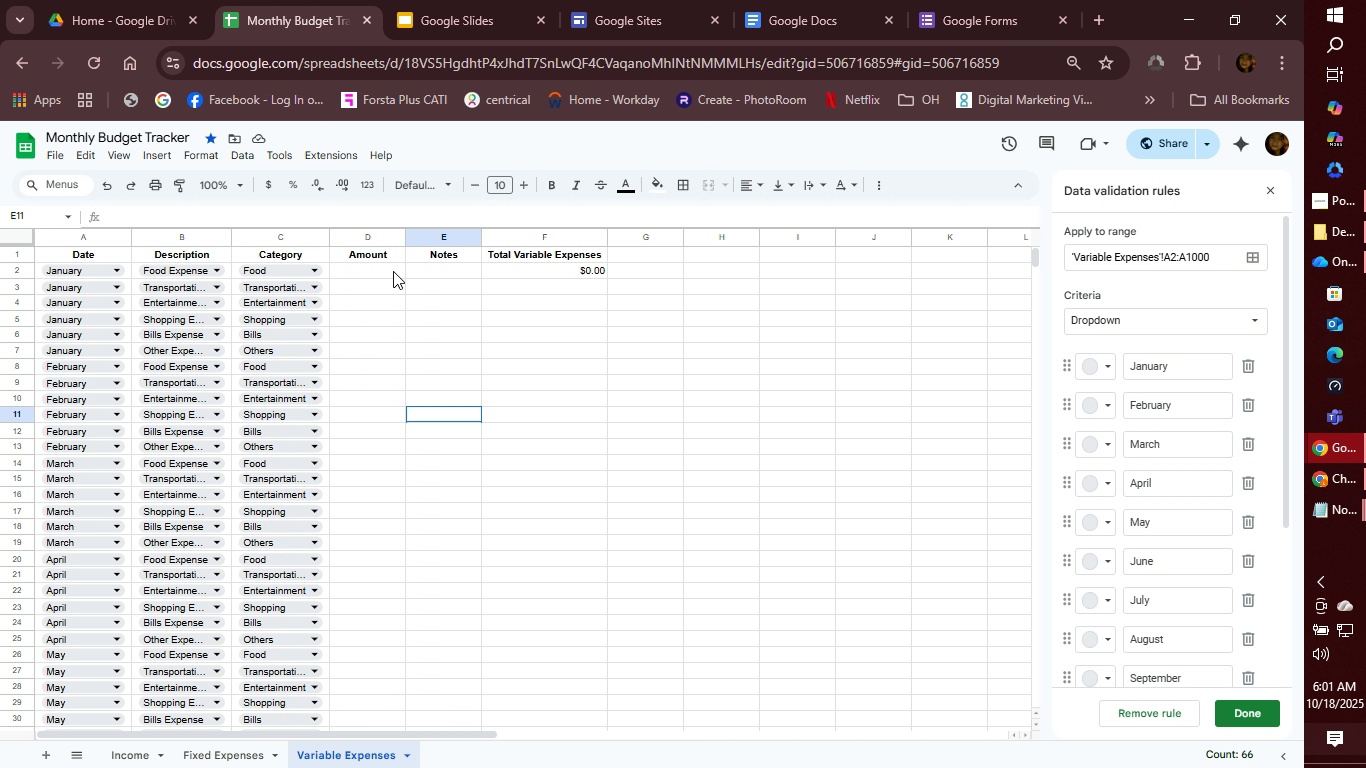 
left_click([390, 270])
 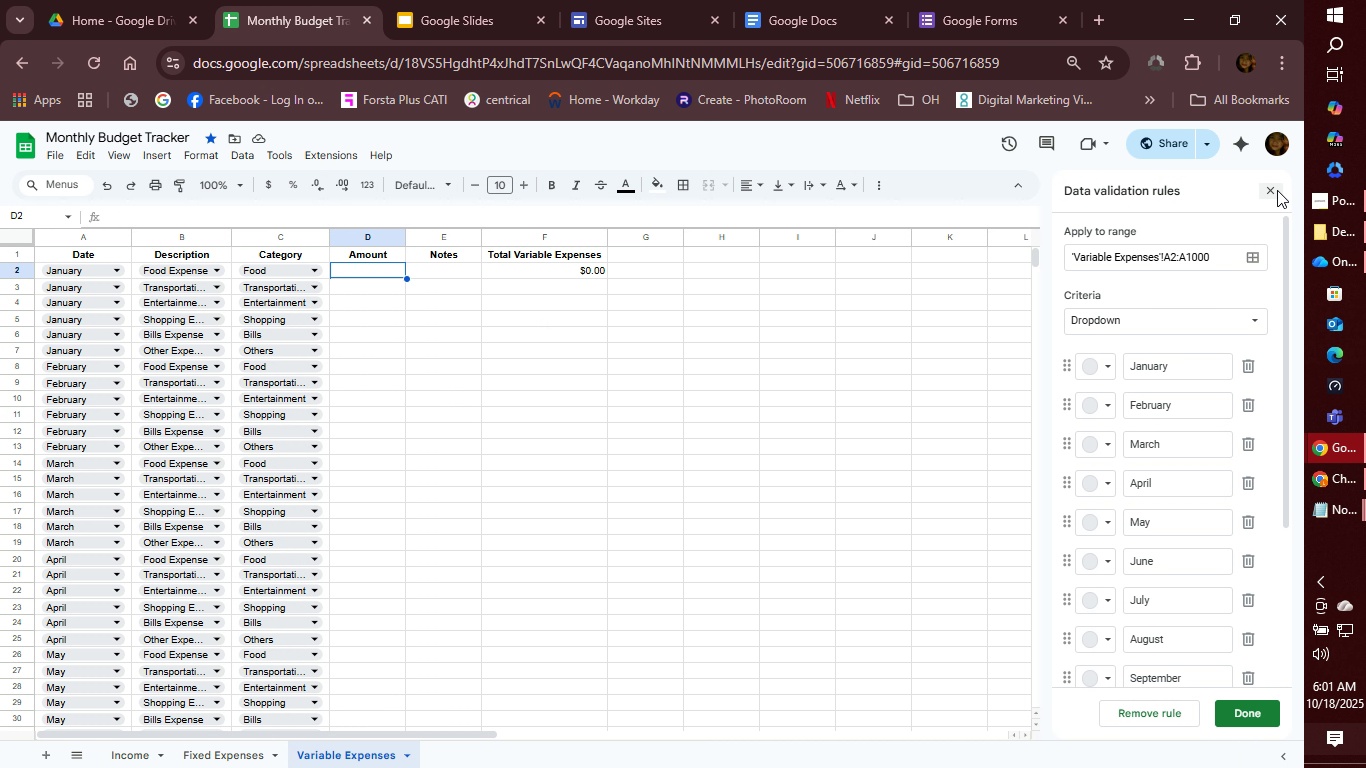 
left_click([1273, 190])
 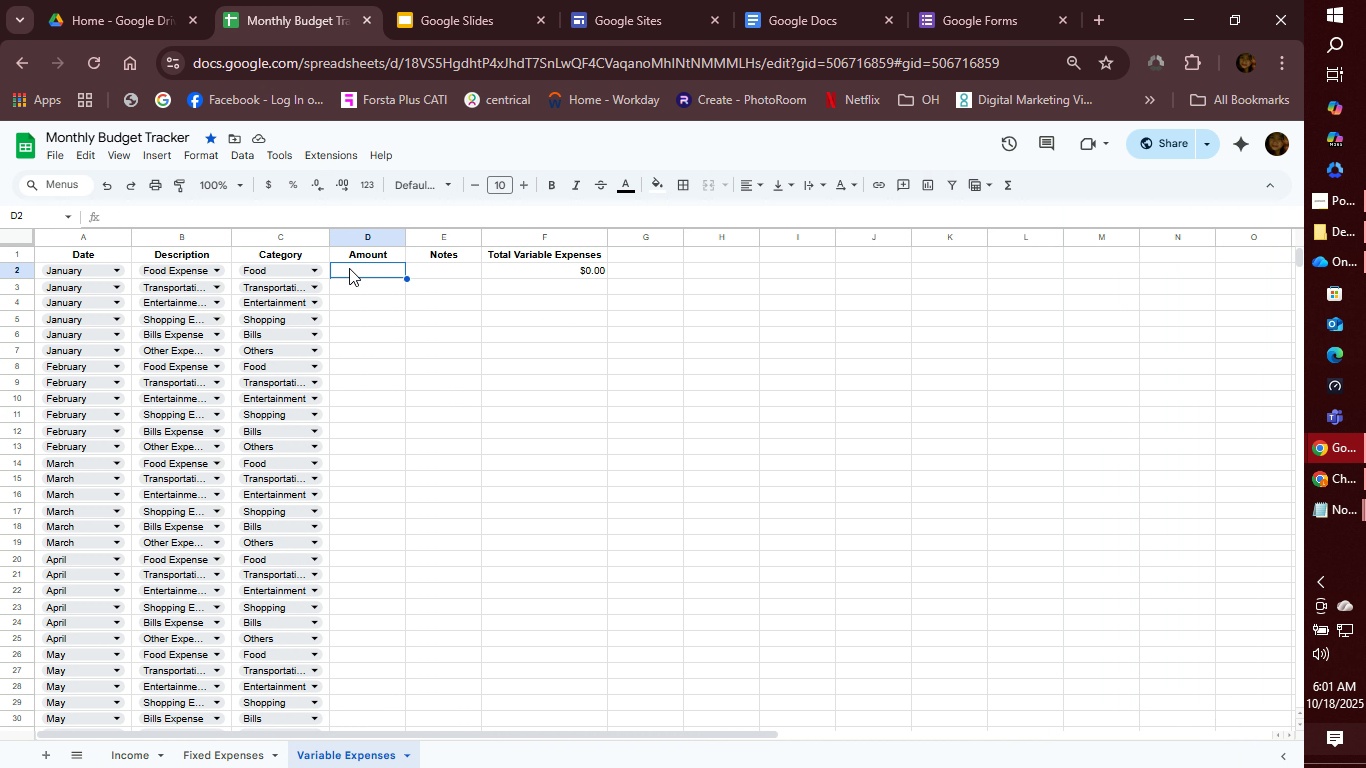 
left_click([349, 268])
 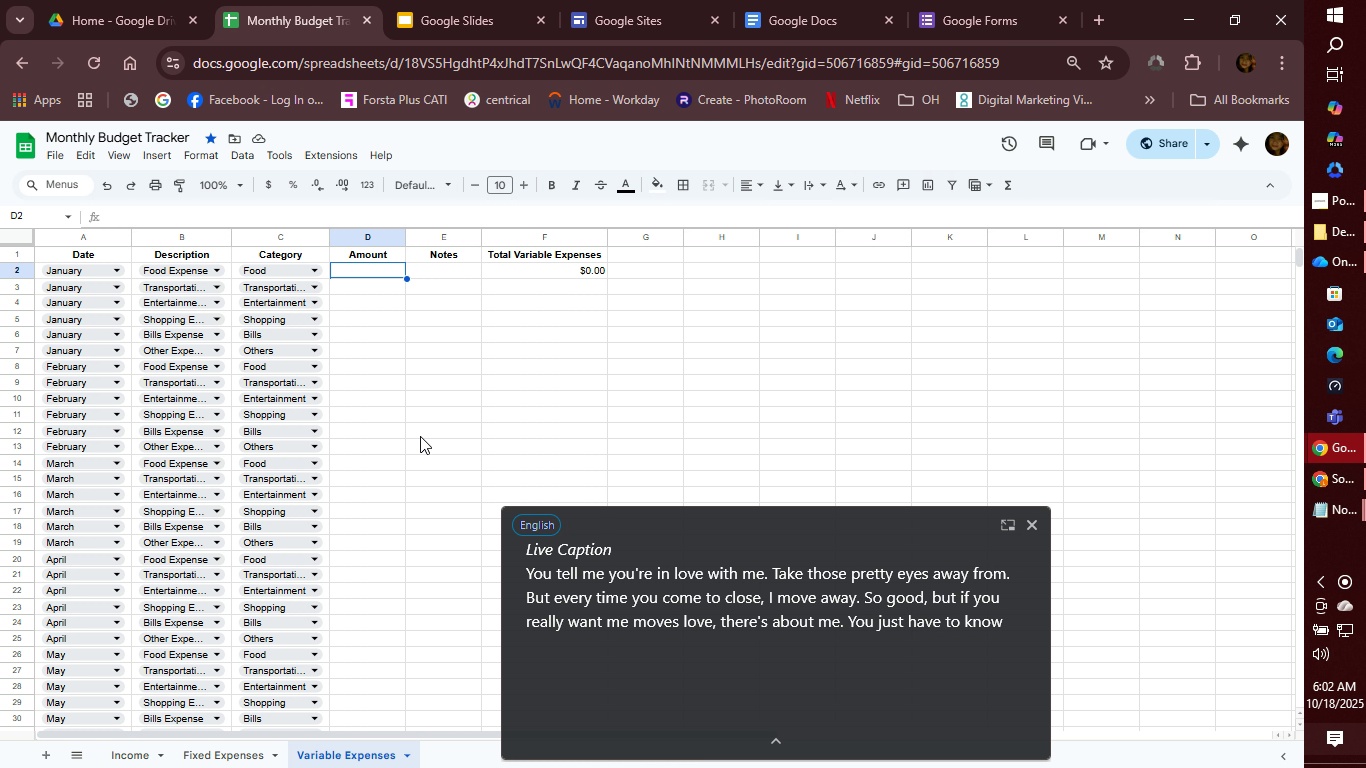 
wait(81.43)
 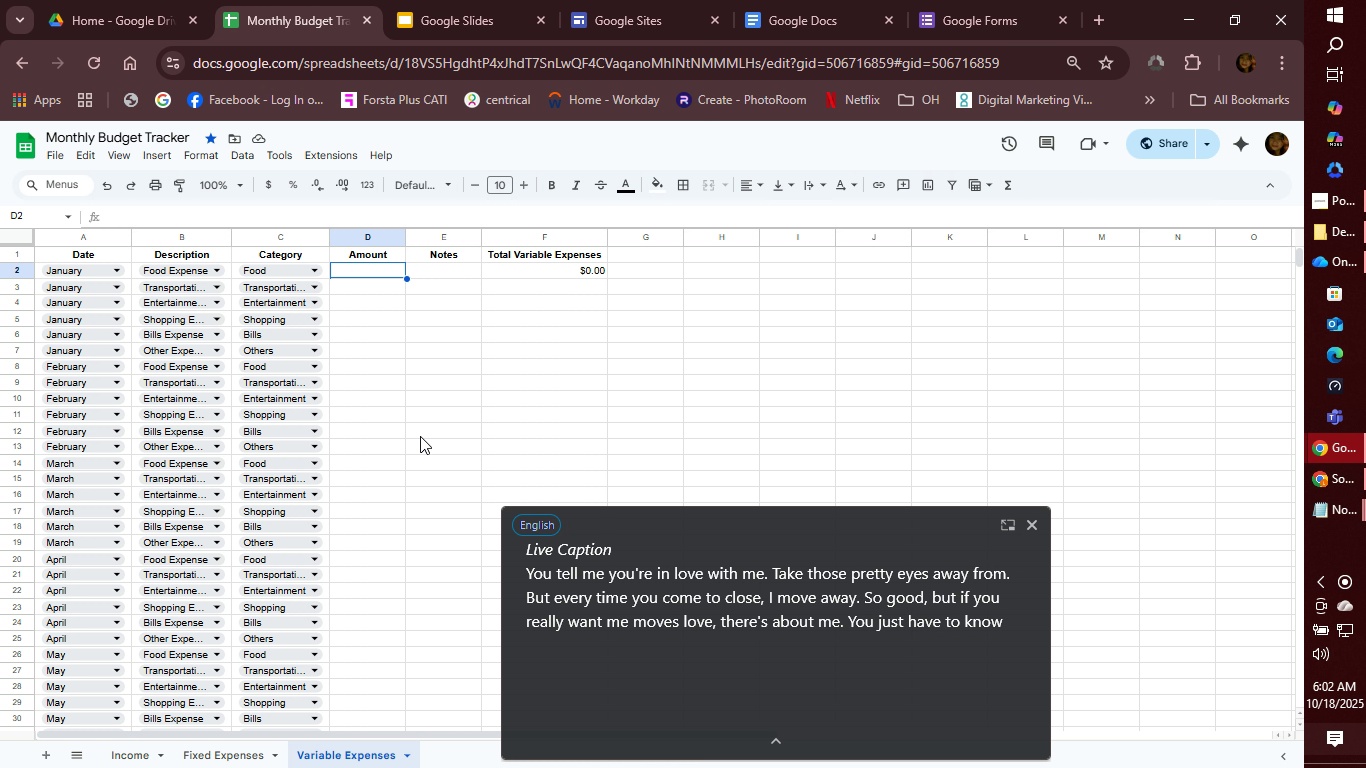 
left_click([1033, 531])
 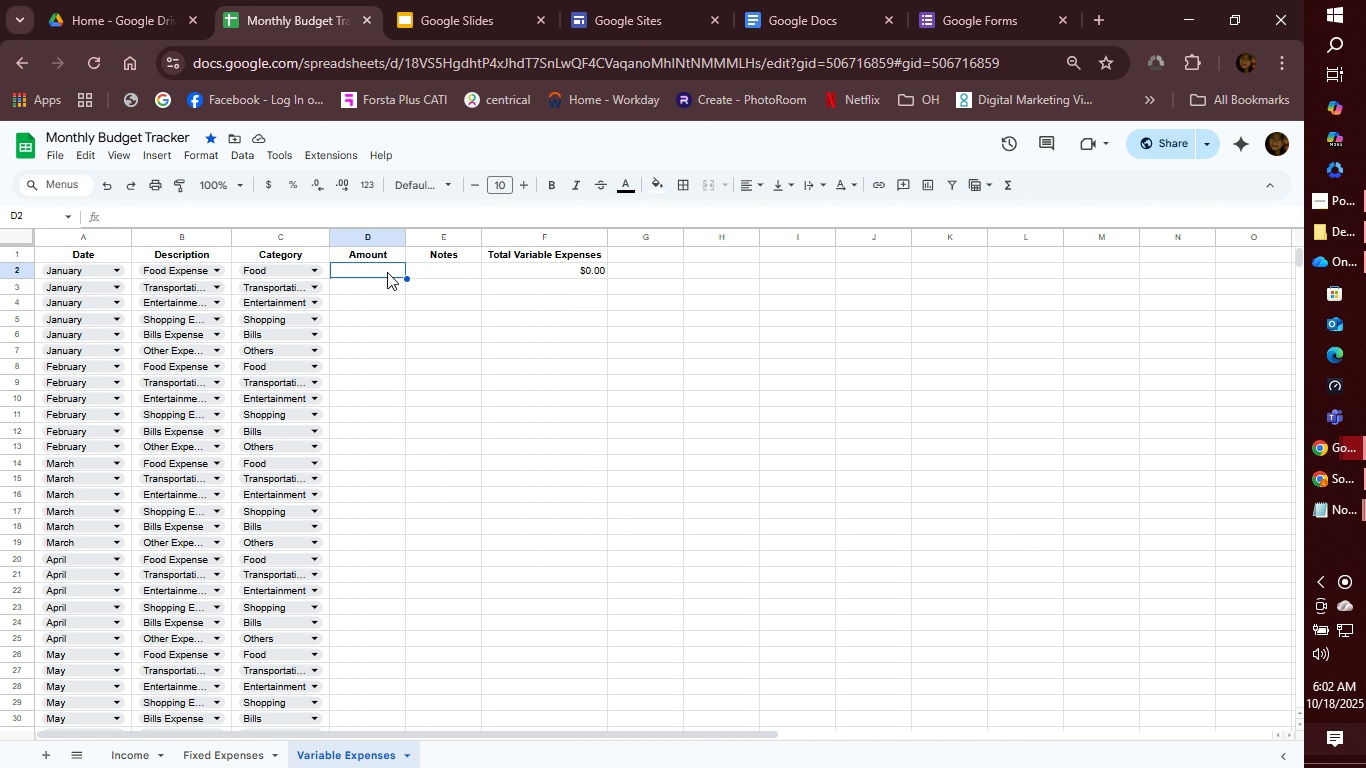 
left_click([387, 272])
 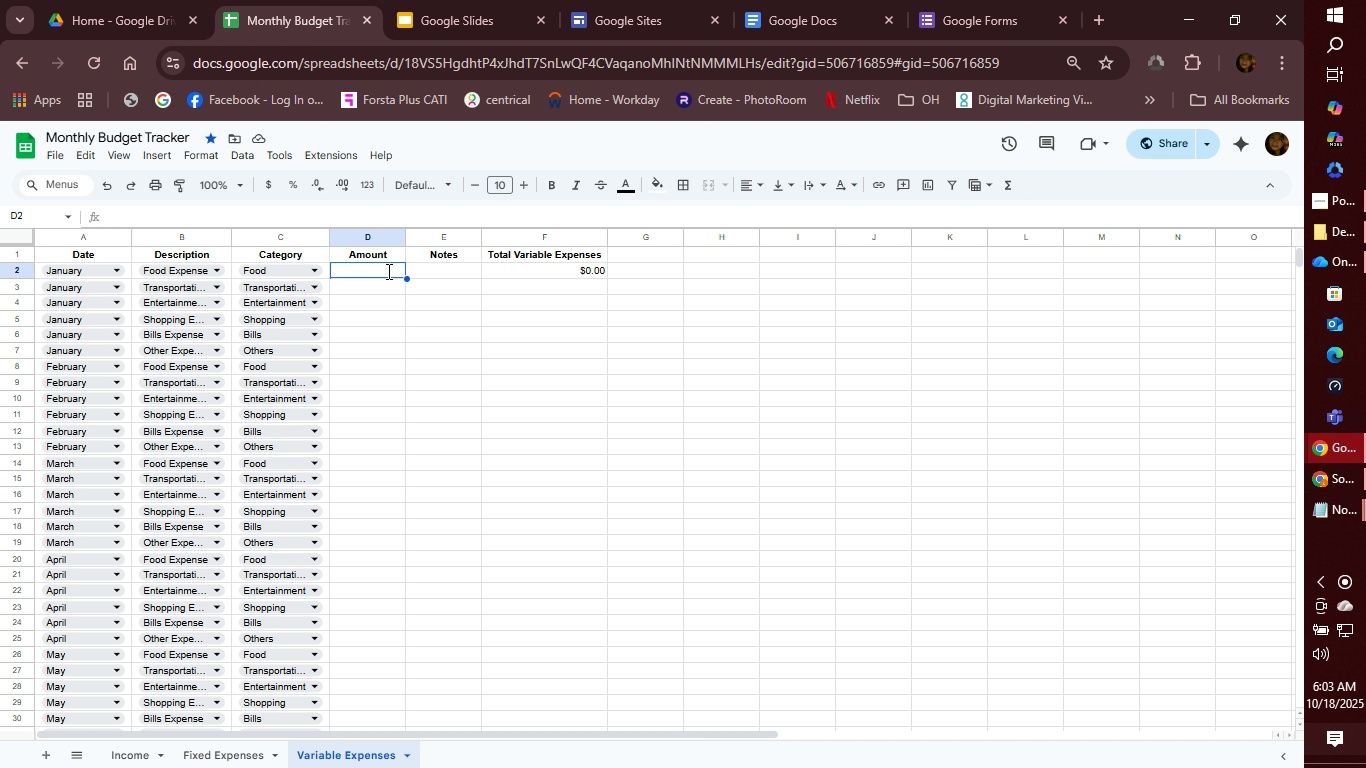 
type(216)
 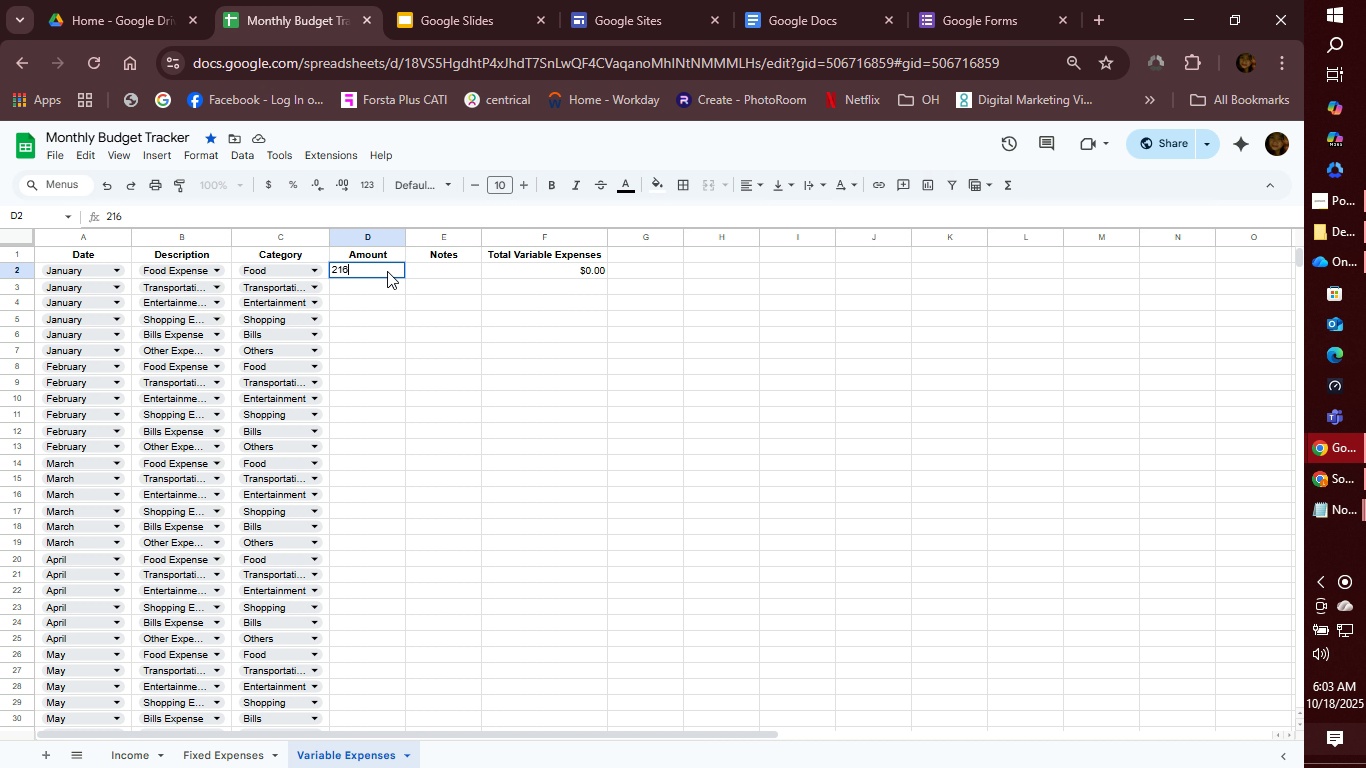 
key(Enter)
 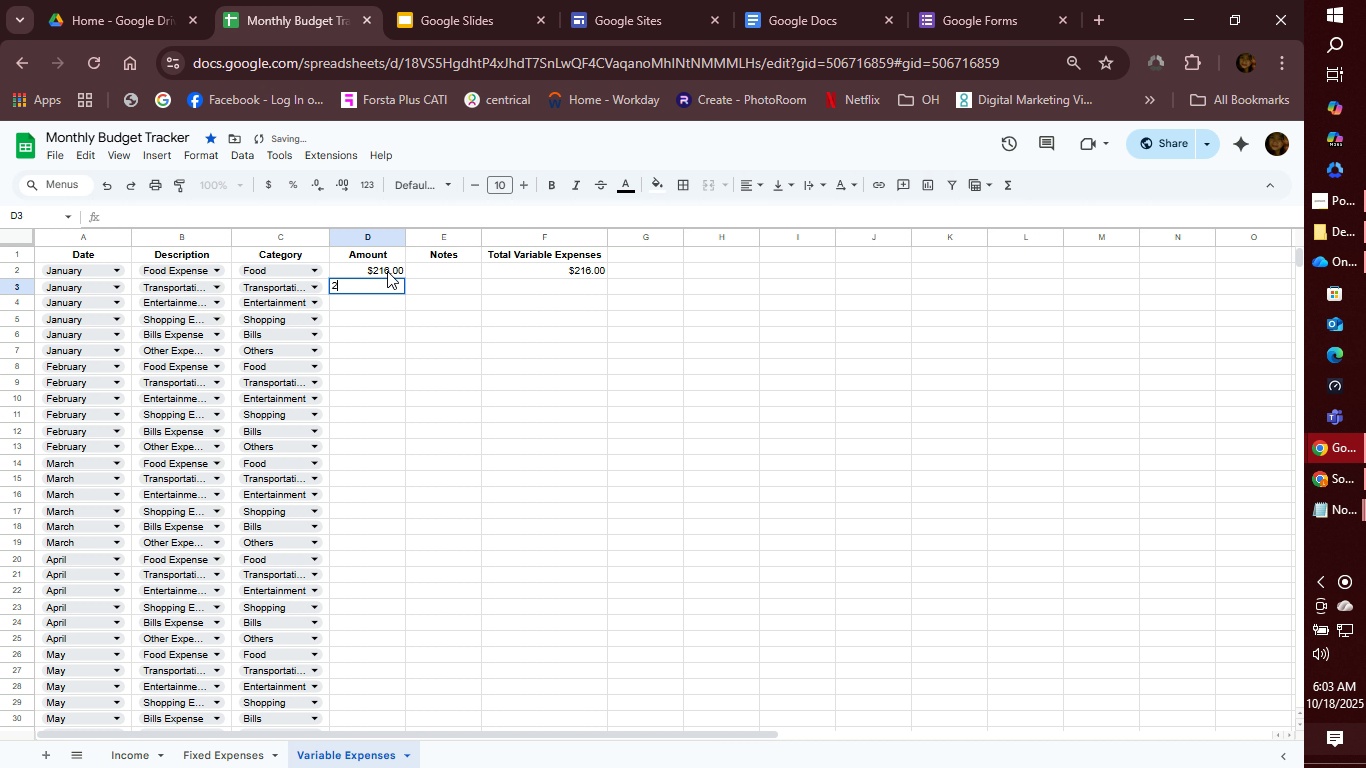 
type(206)
 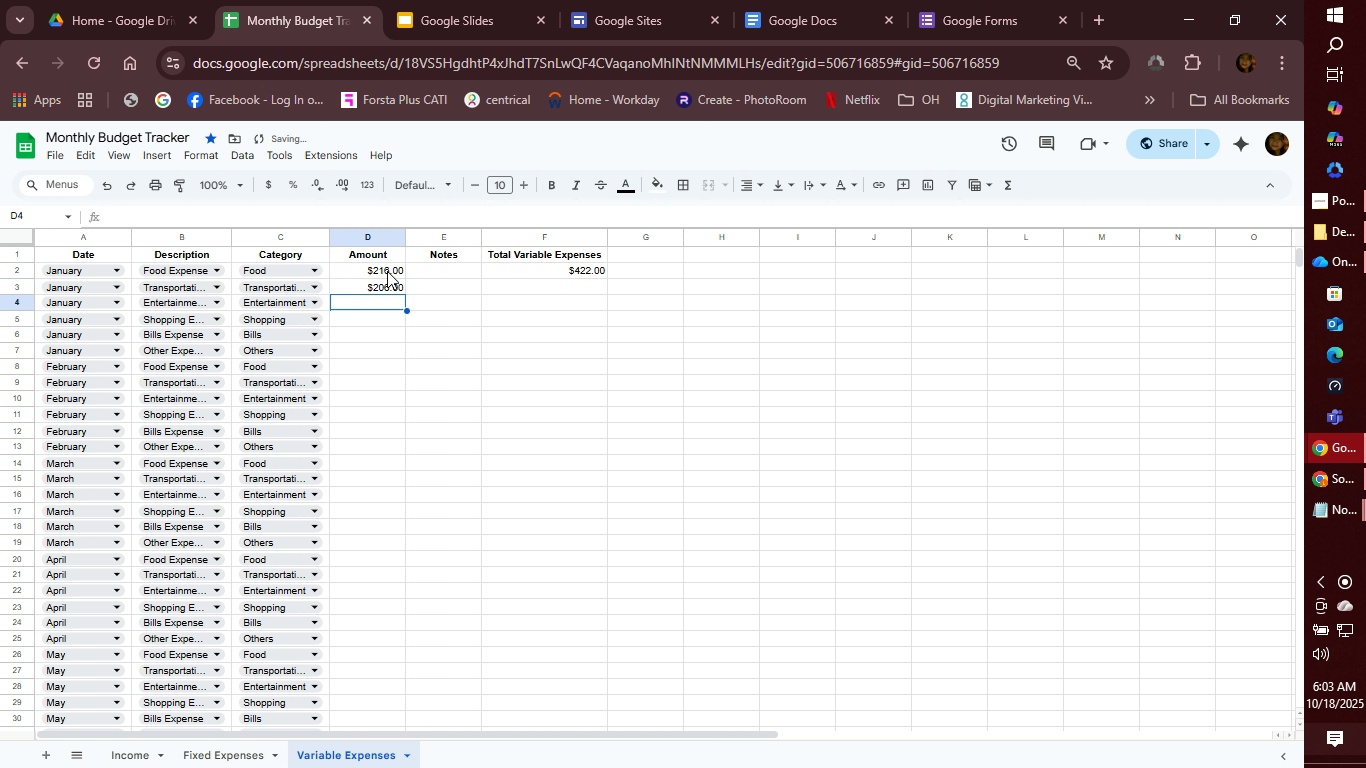 
key(Enter)
 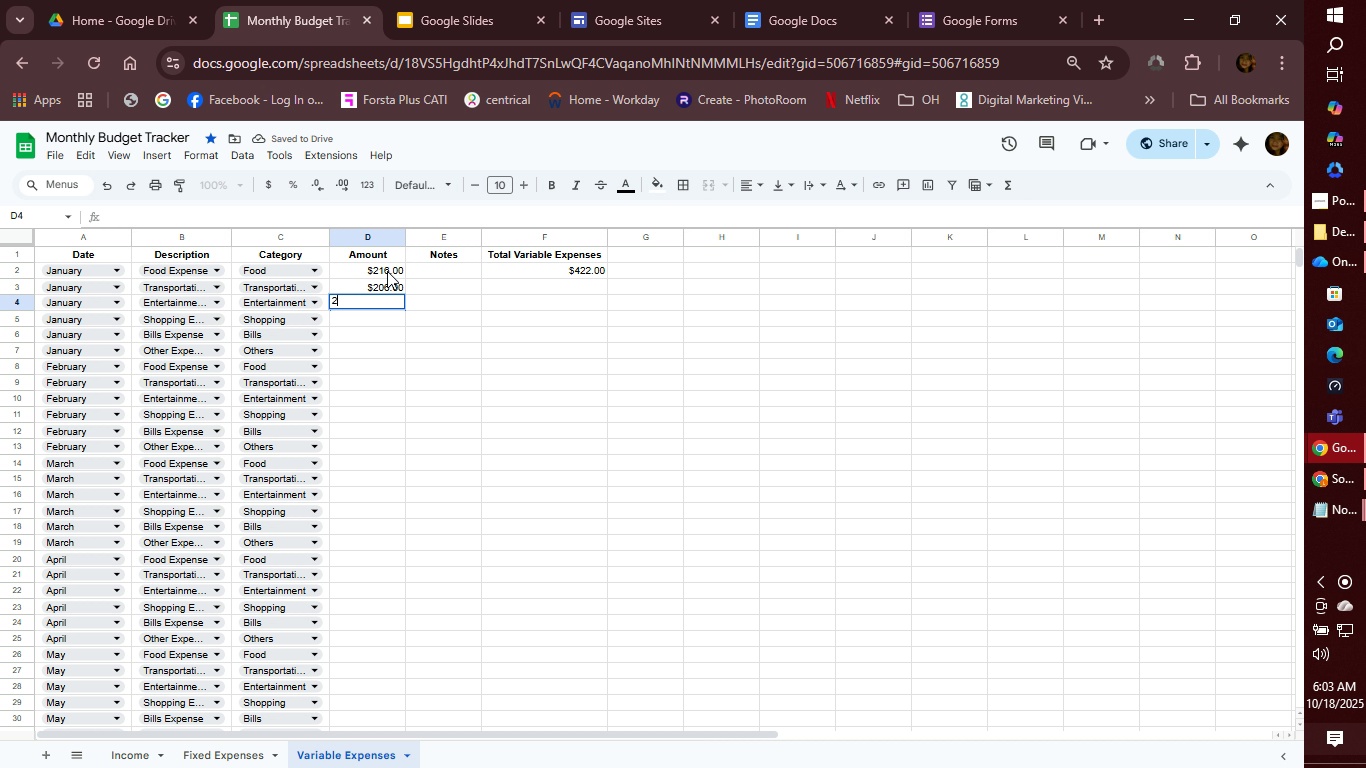 
type(215)
 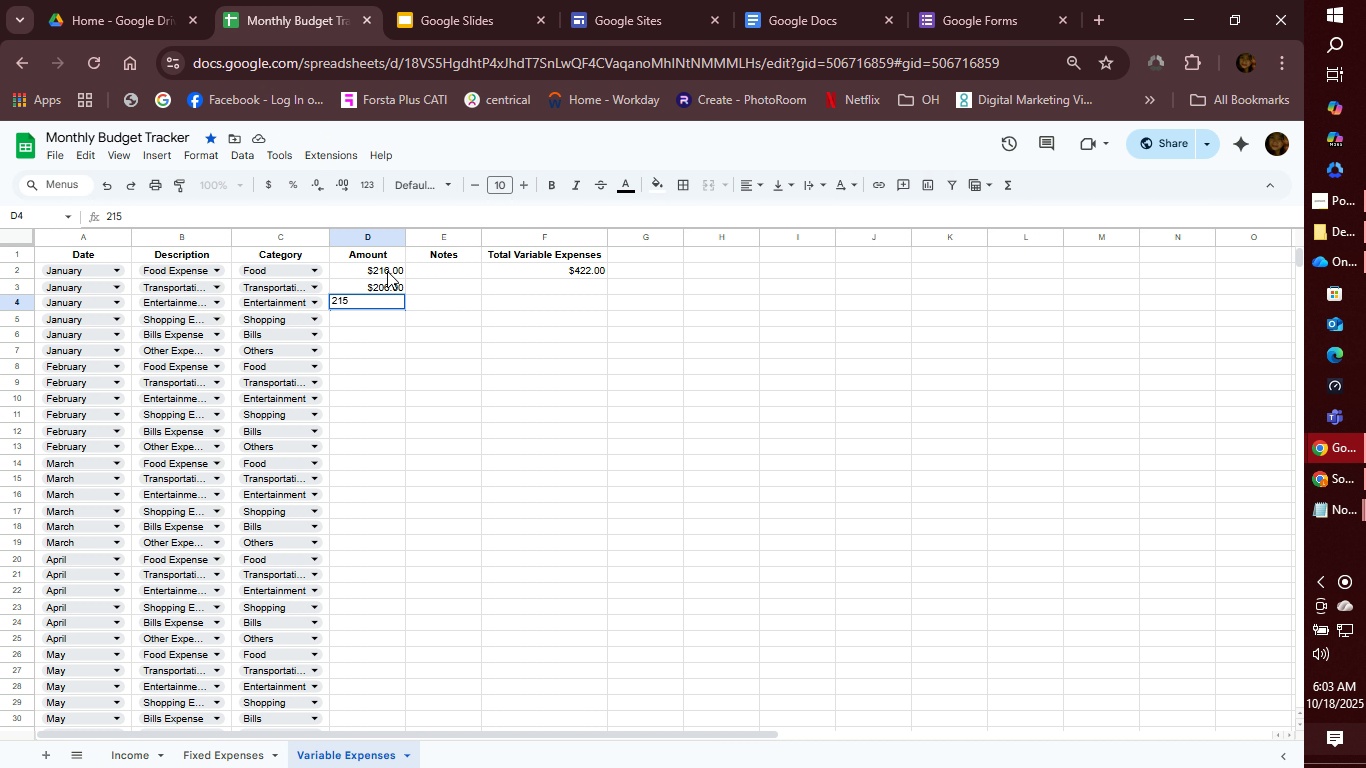 
key(Enter)
 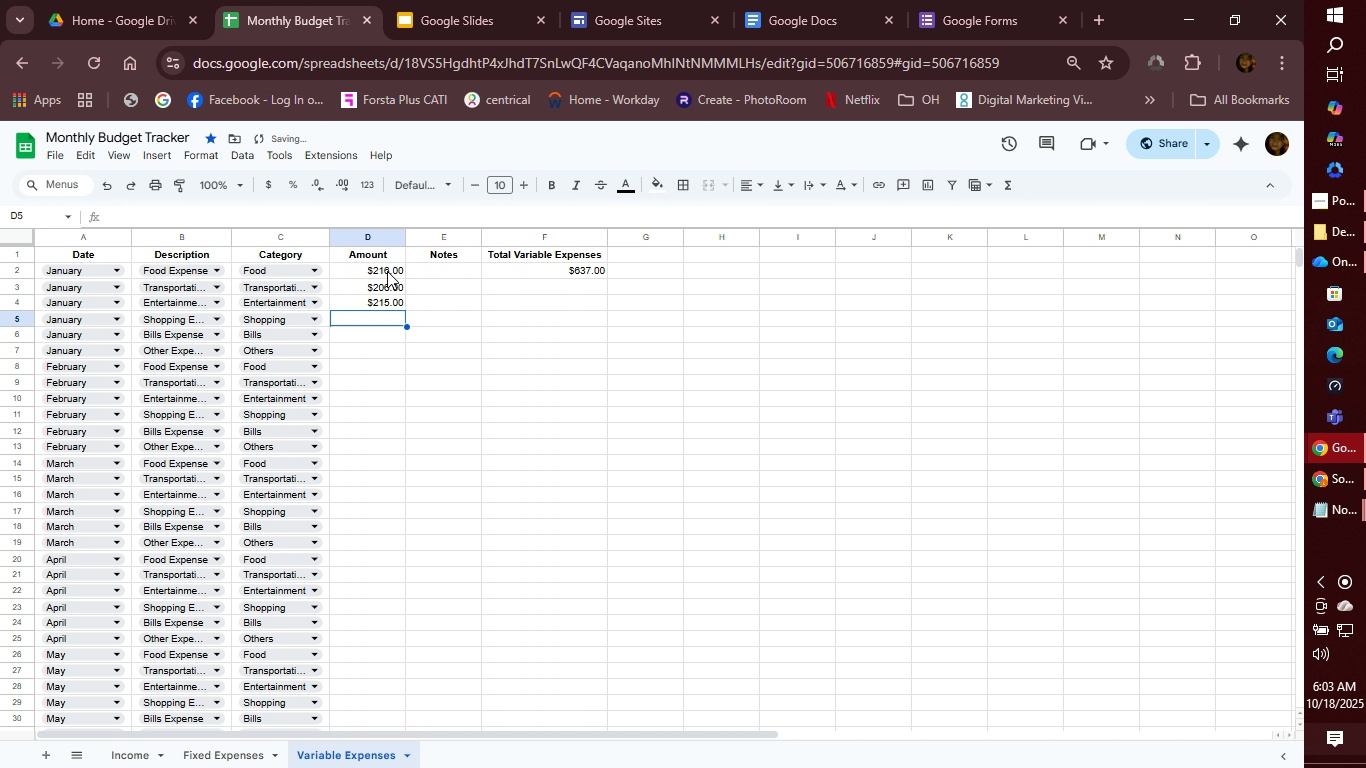 
type(443)
 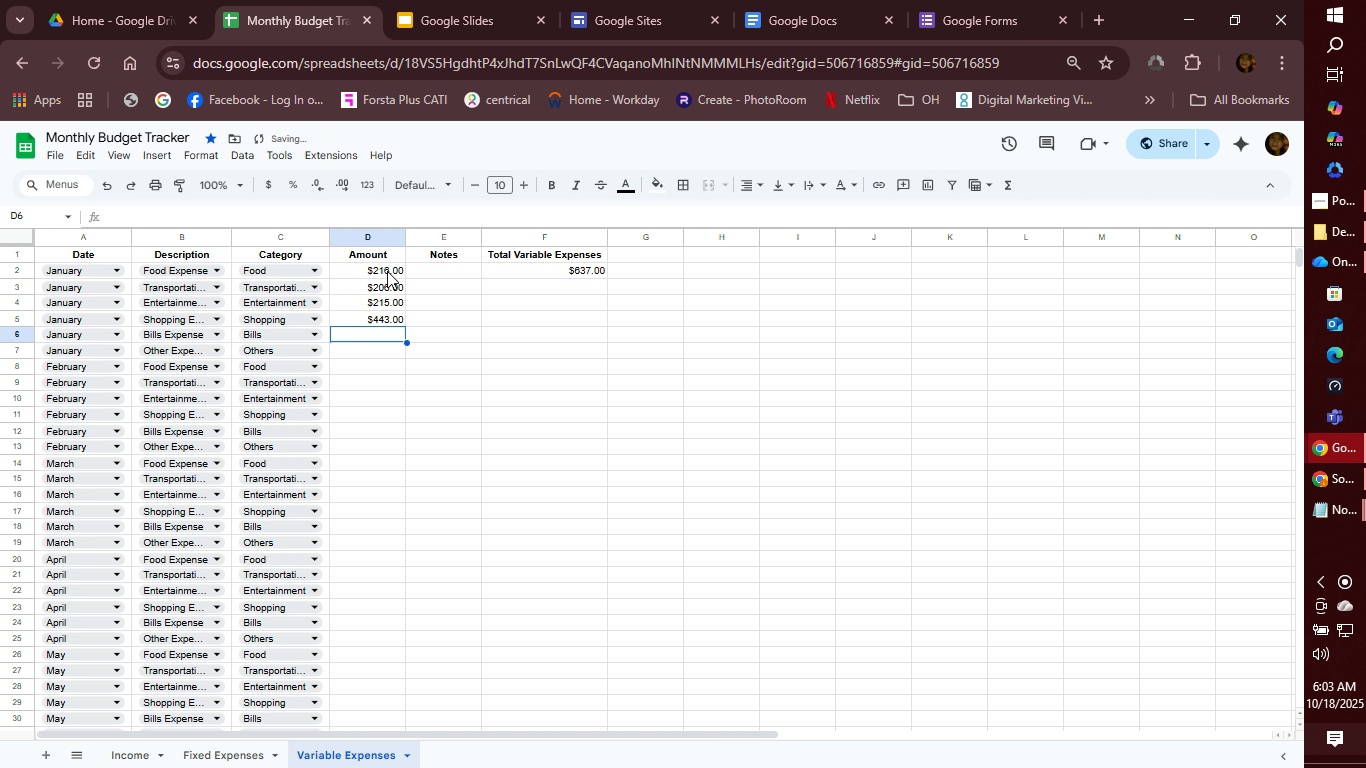 
key(Enter)
 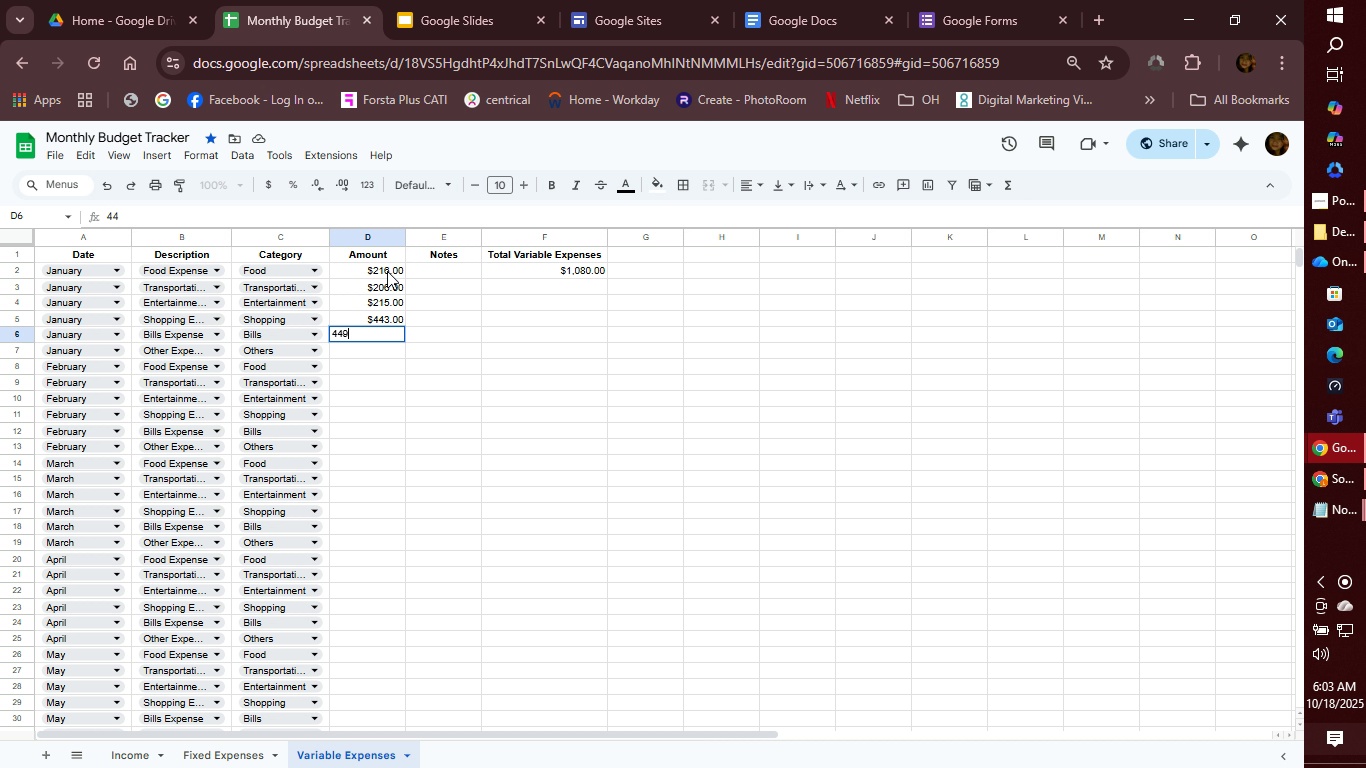 
wait(7.91)
 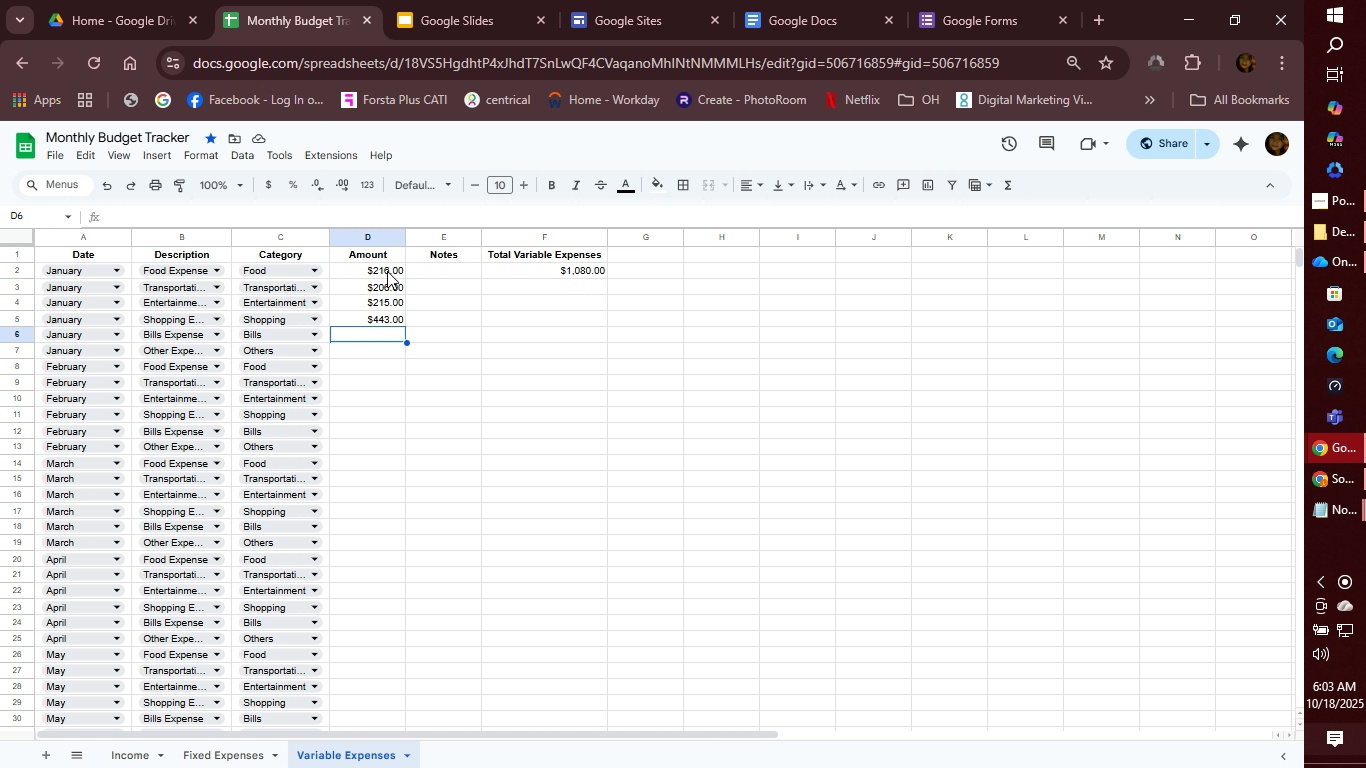 
type(449)
 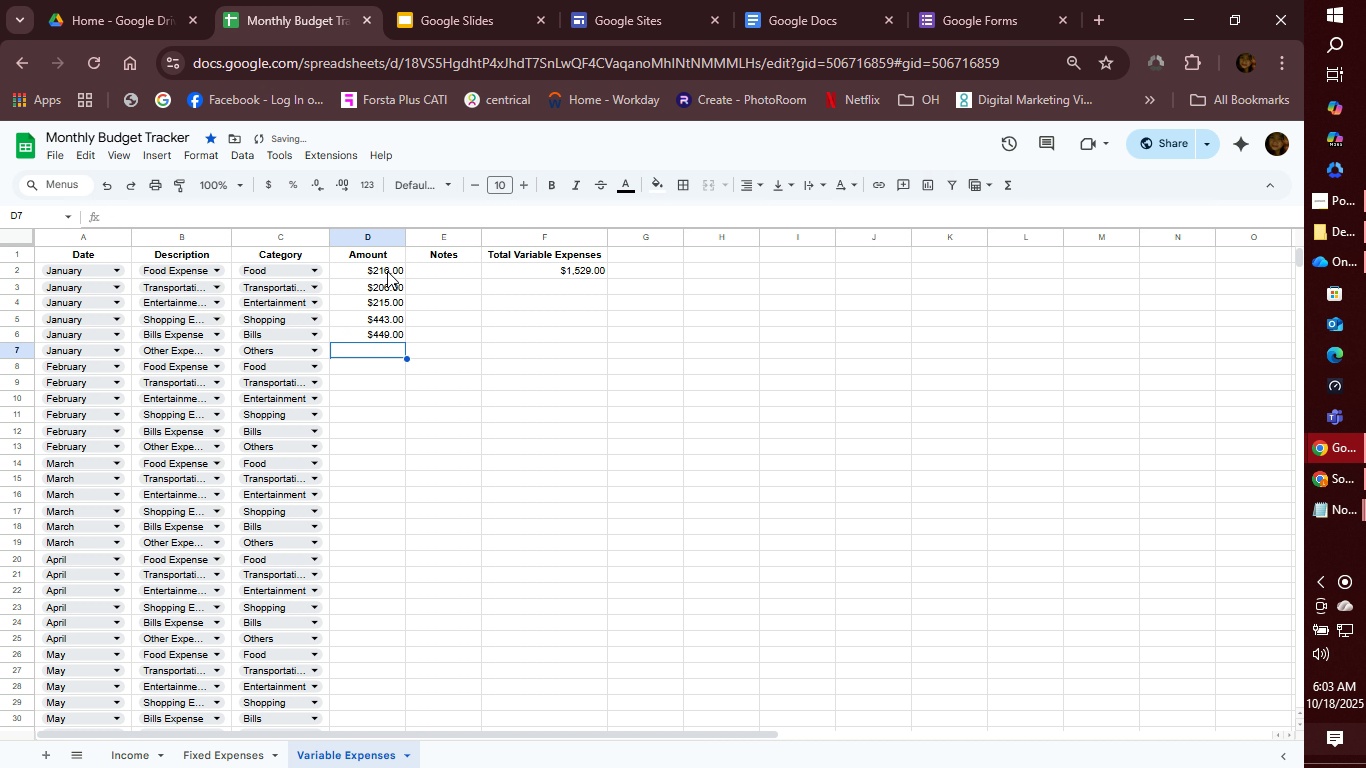 
key(Enter)
 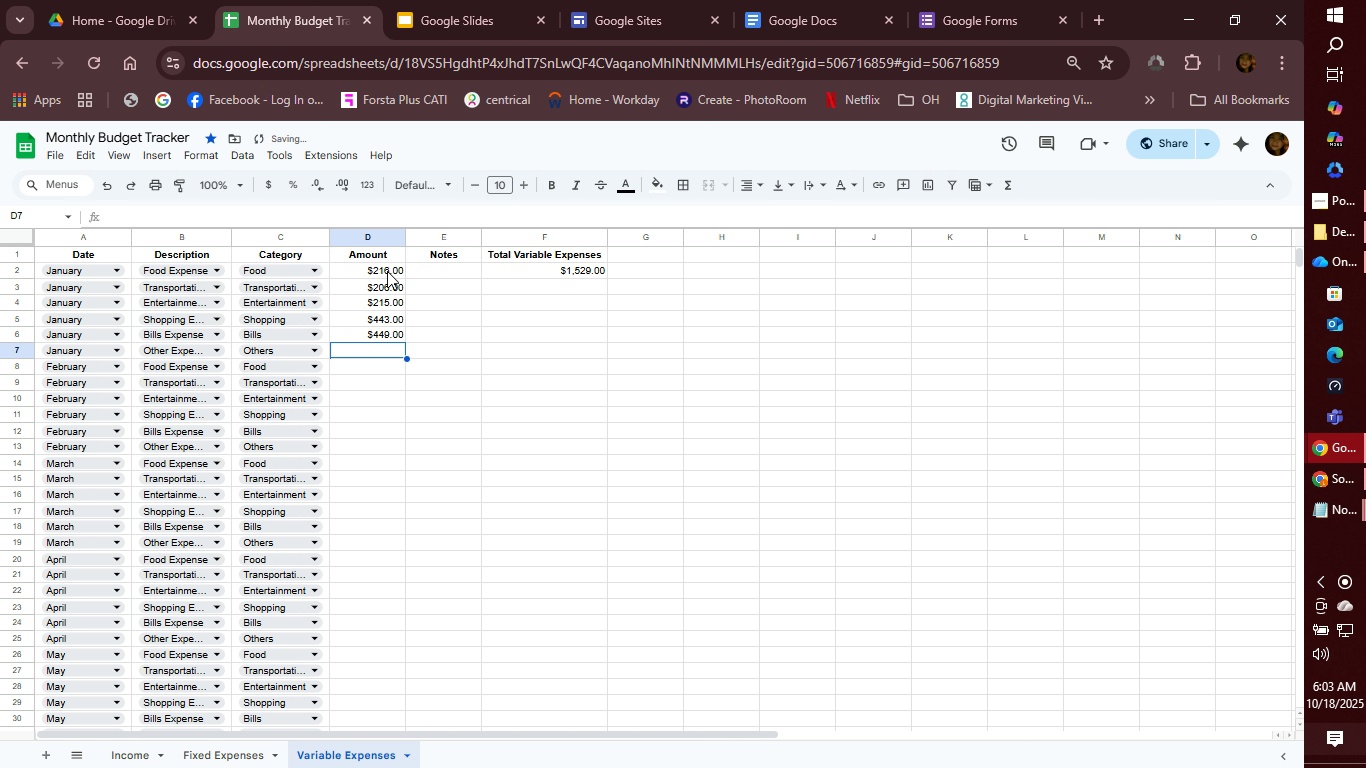 
type(350)
 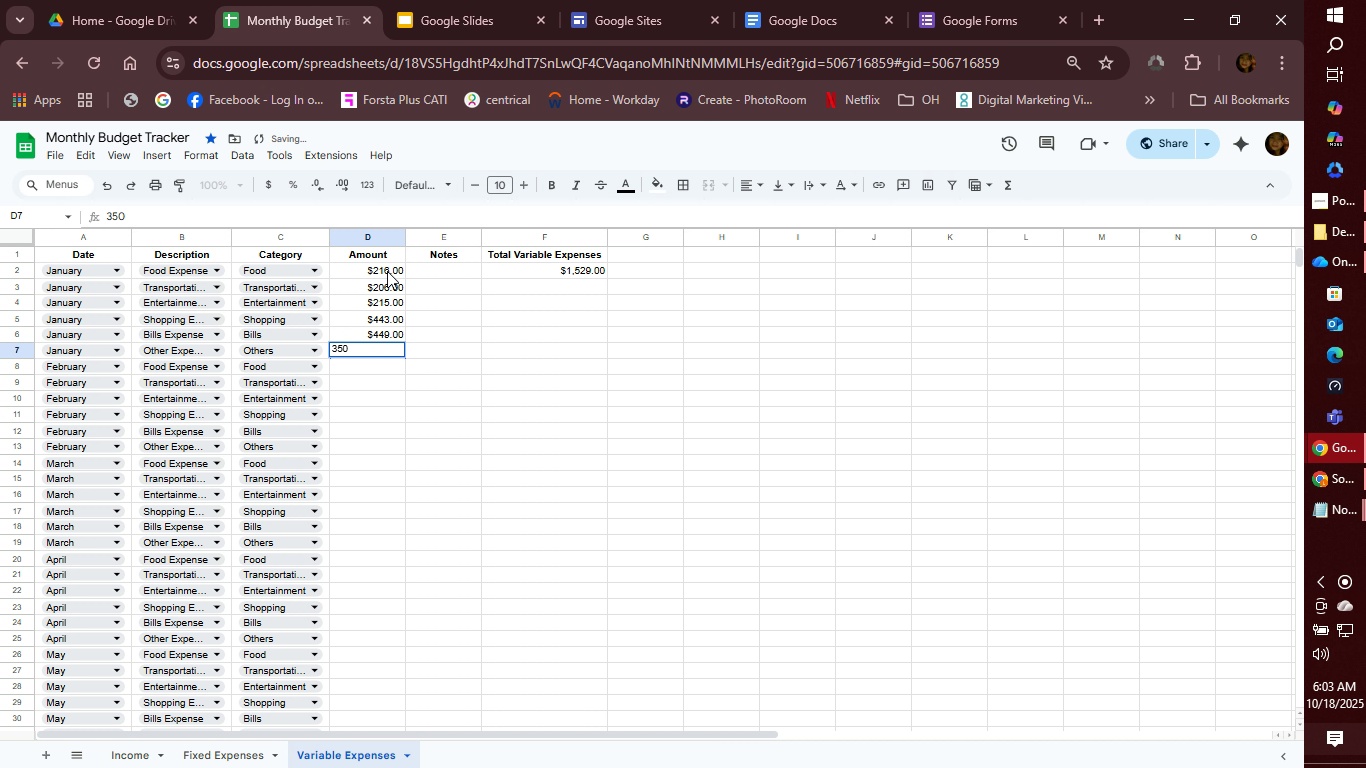 
key(Enter)
 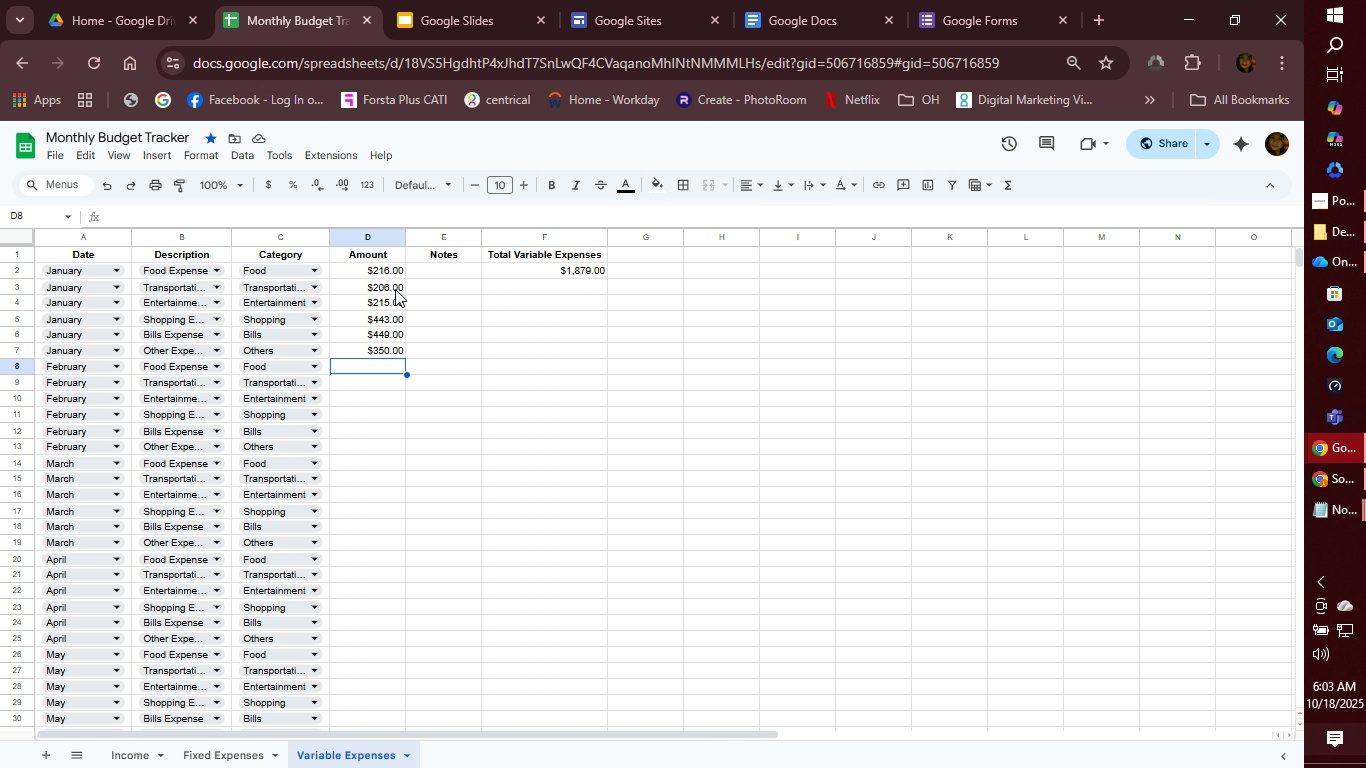 
wait(13.24)
 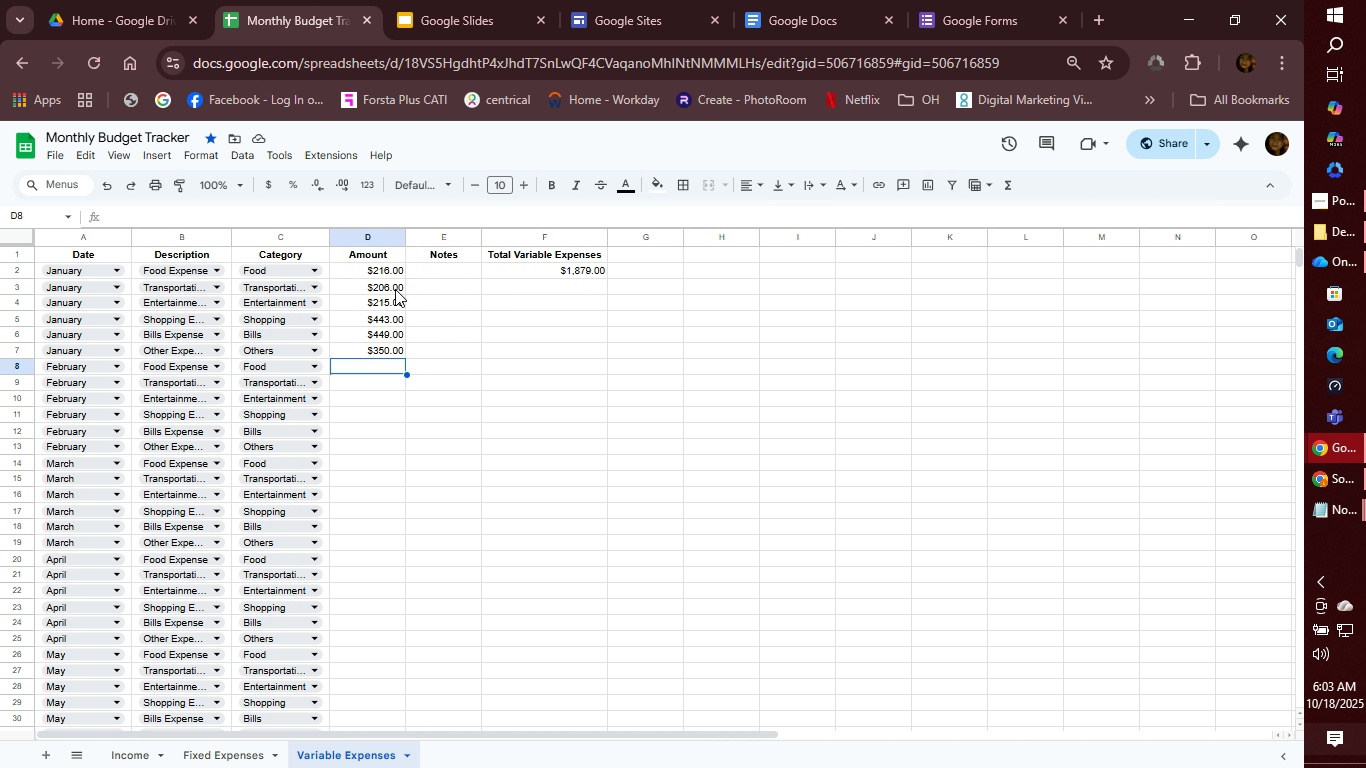 
type(203)
 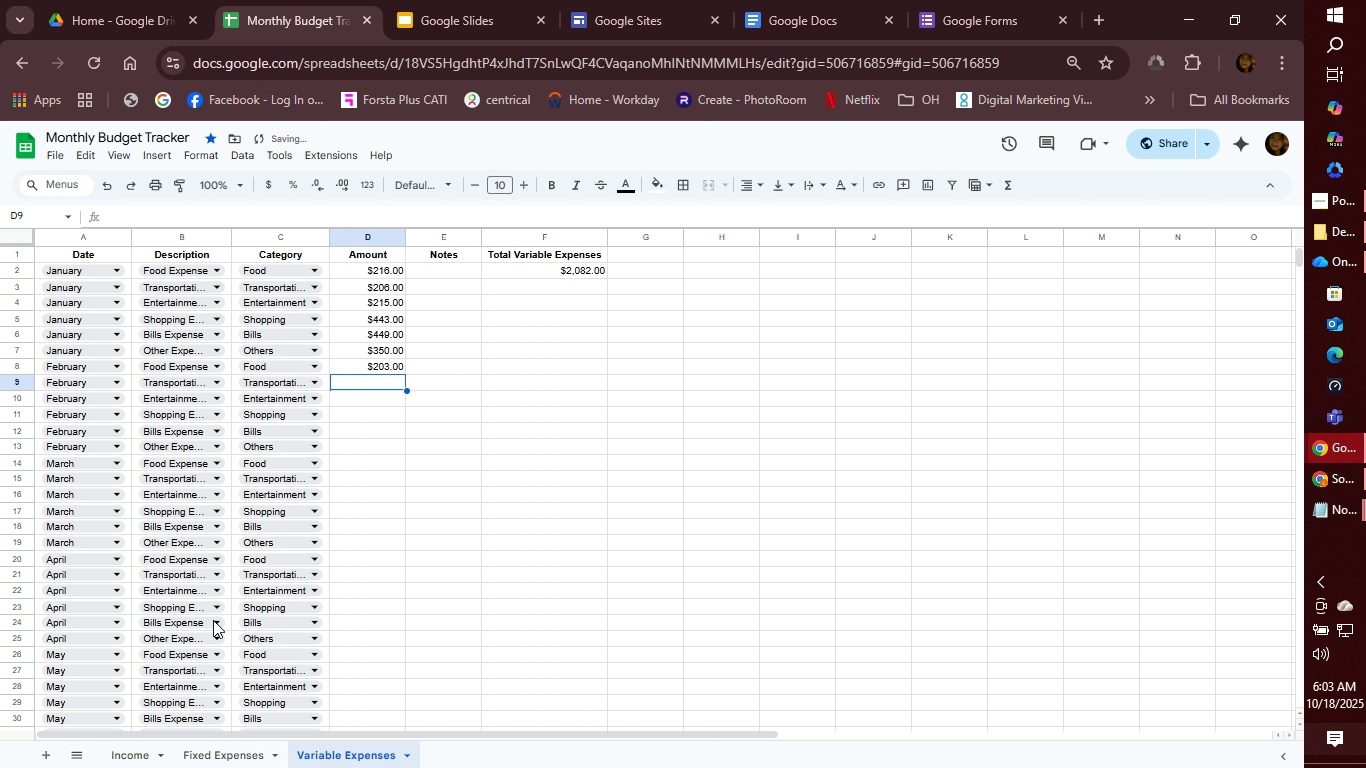 
key(Enter)
 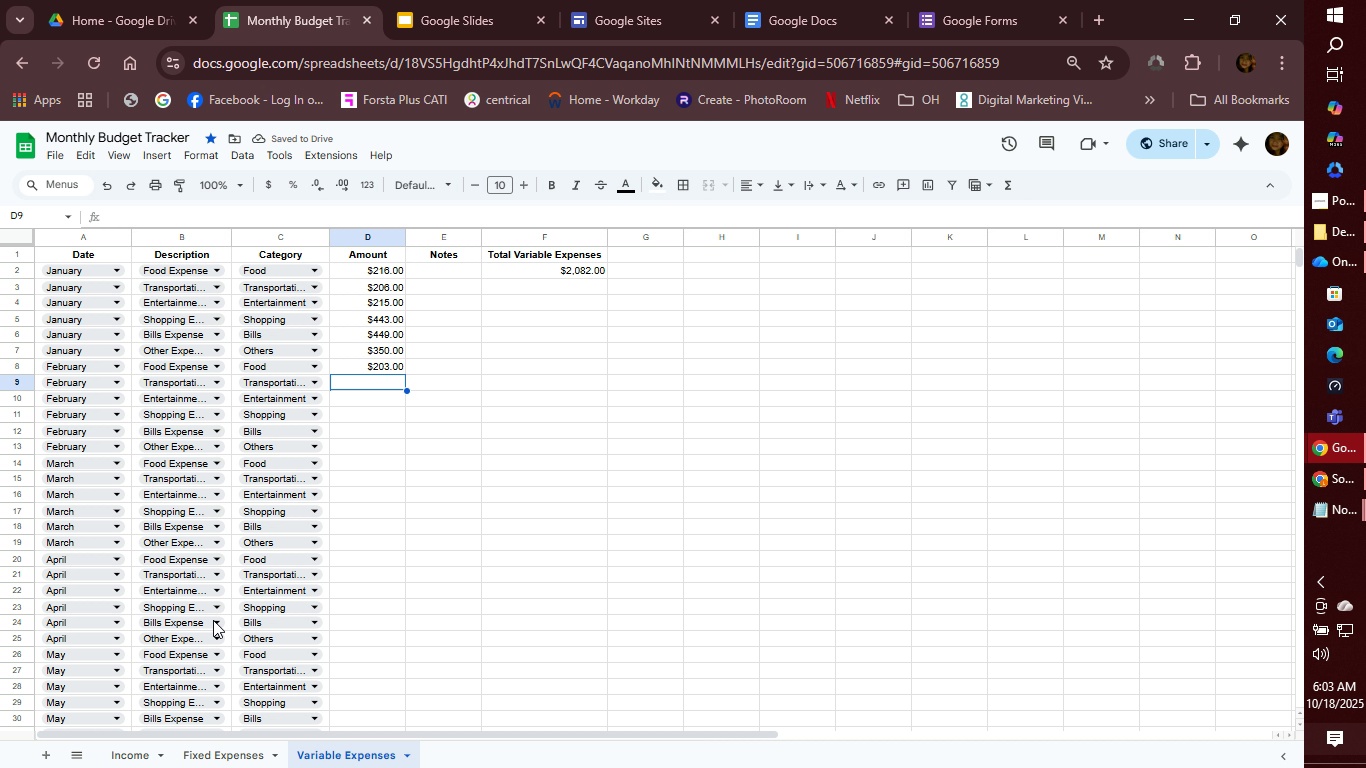 
type(44)
 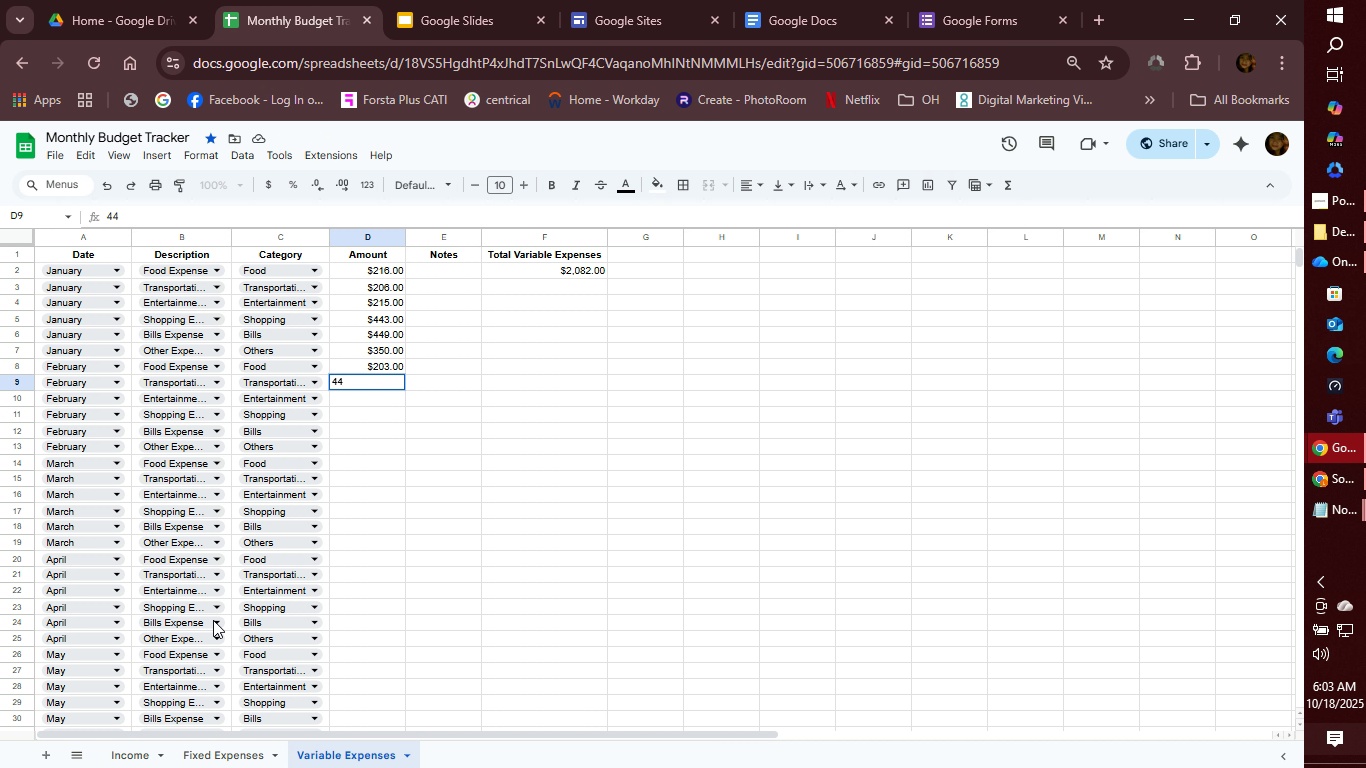 
key(9)
 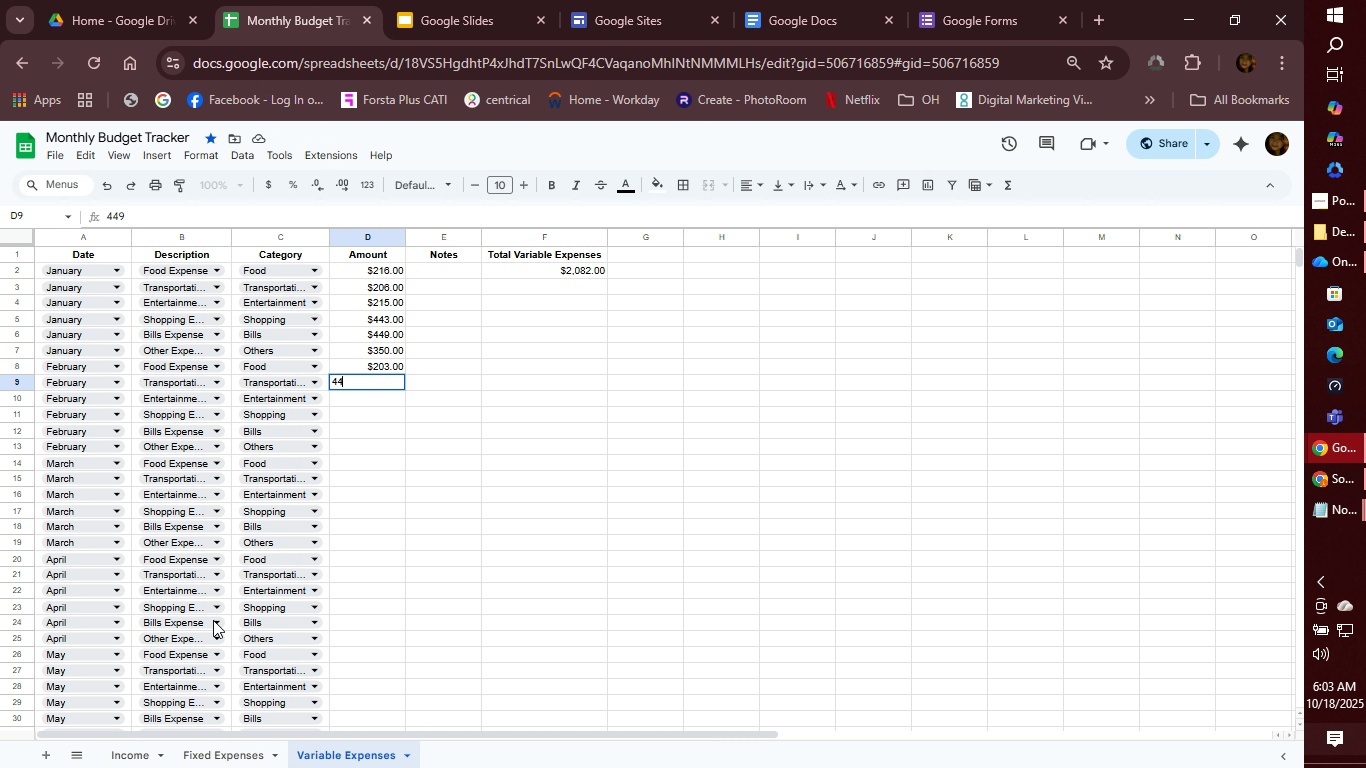 
key(Backspace)
 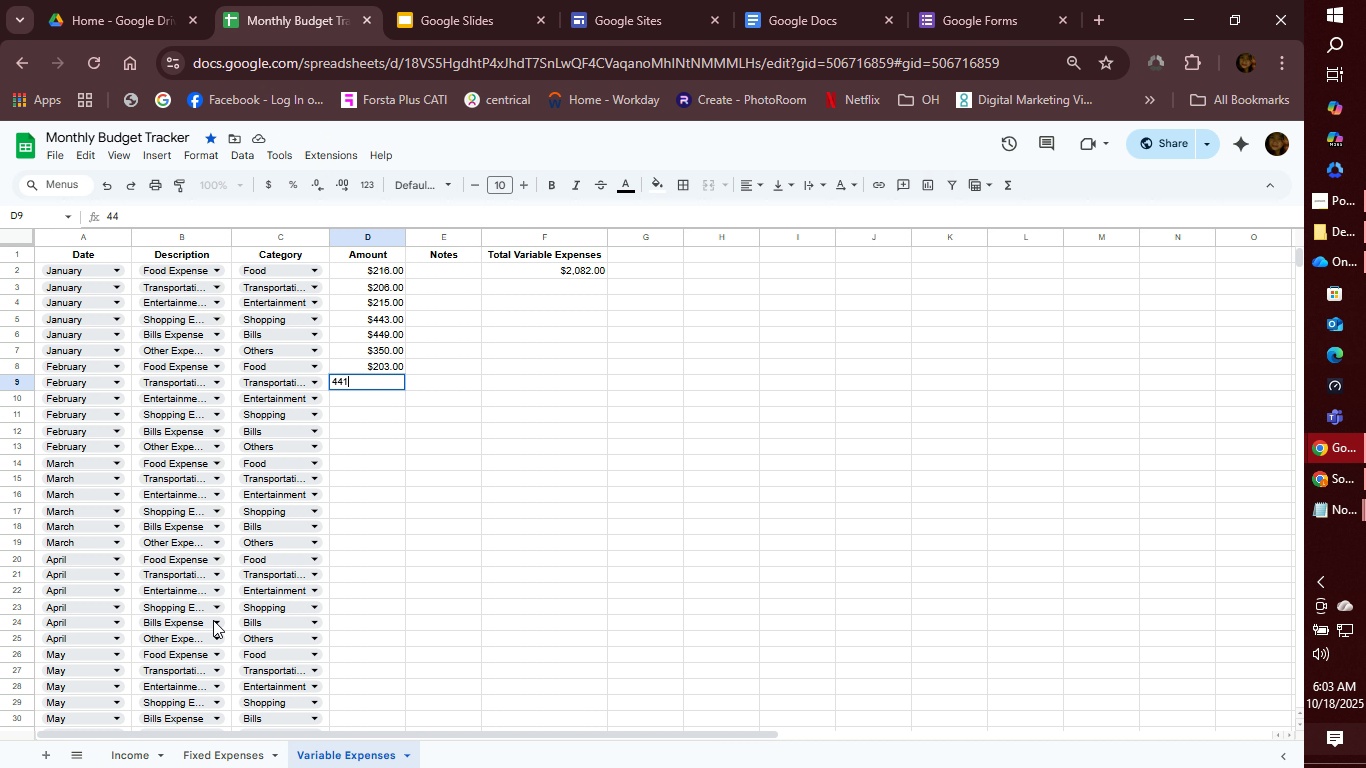 
key(1)
 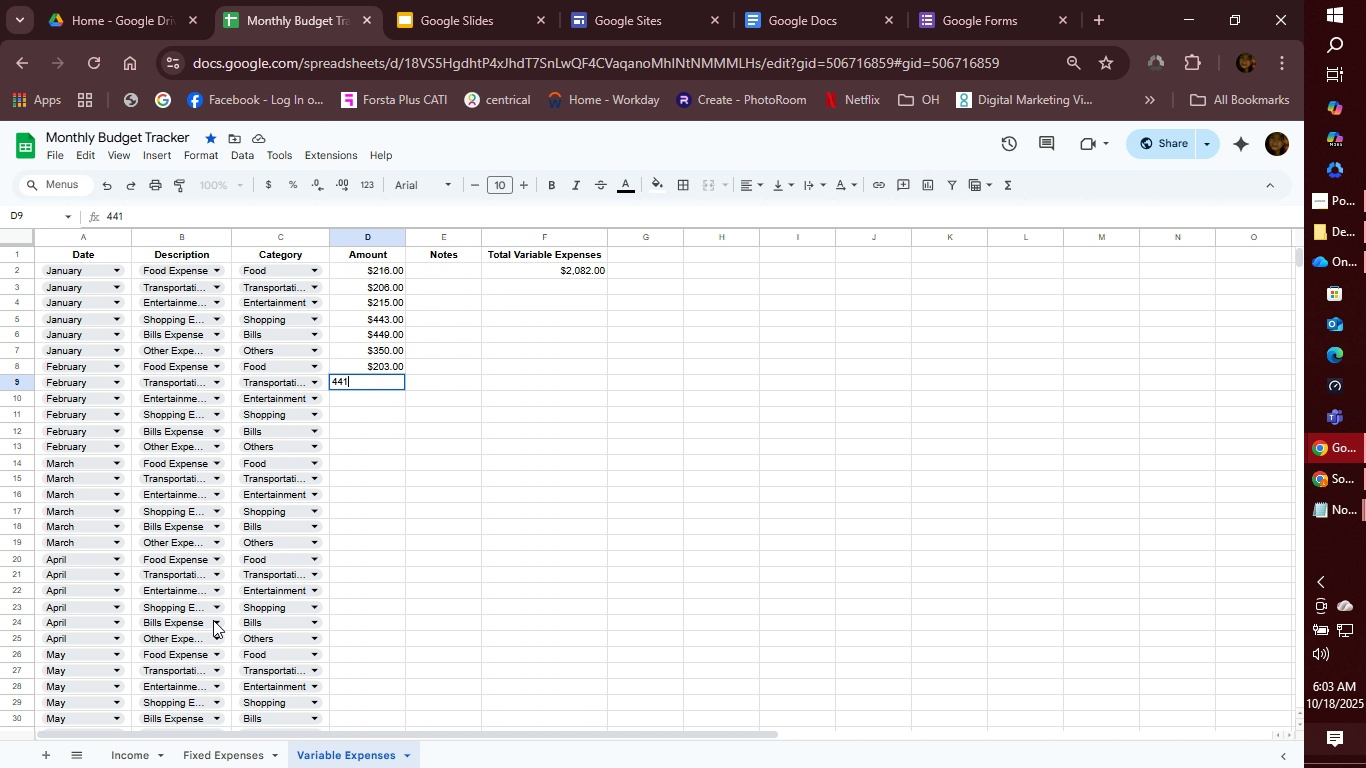 
key(Enter)
 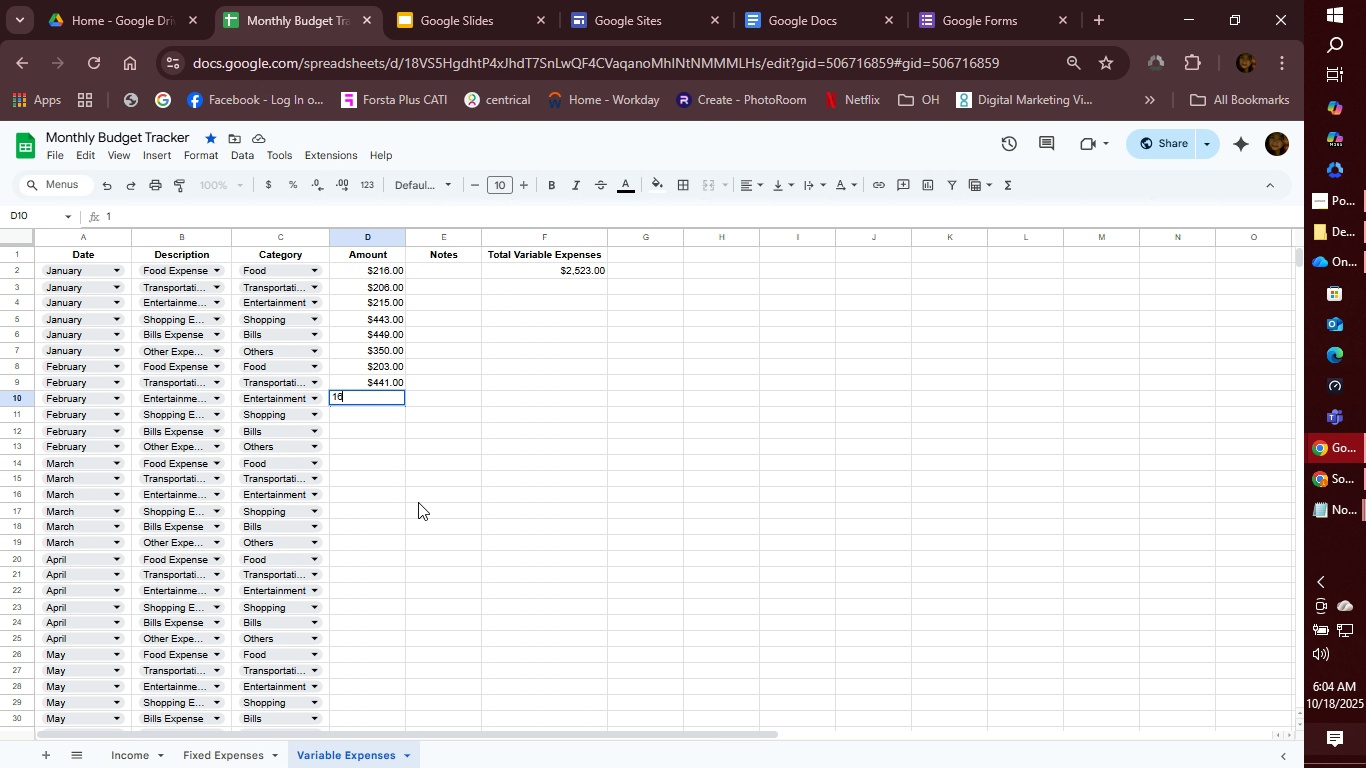 
wait(19.82)
 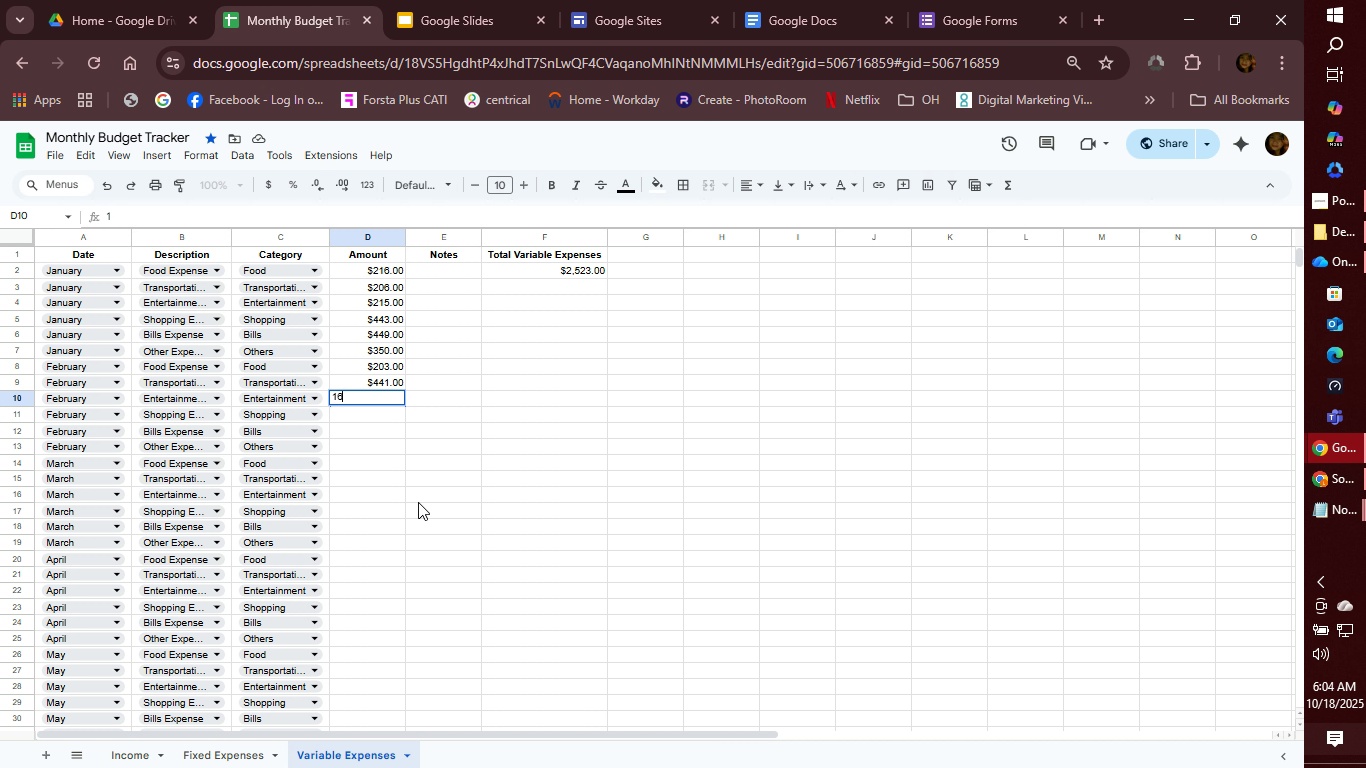 
type(167)
 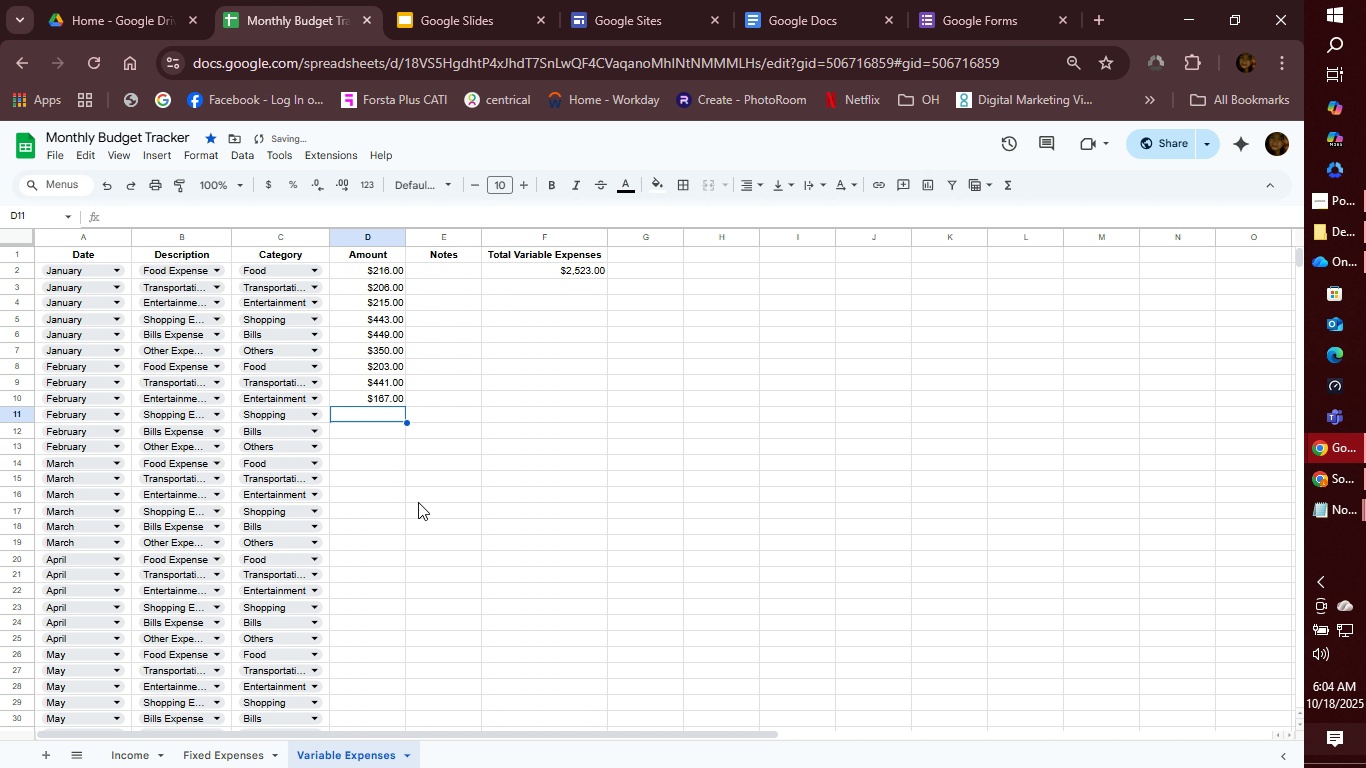 
key(Enter)
 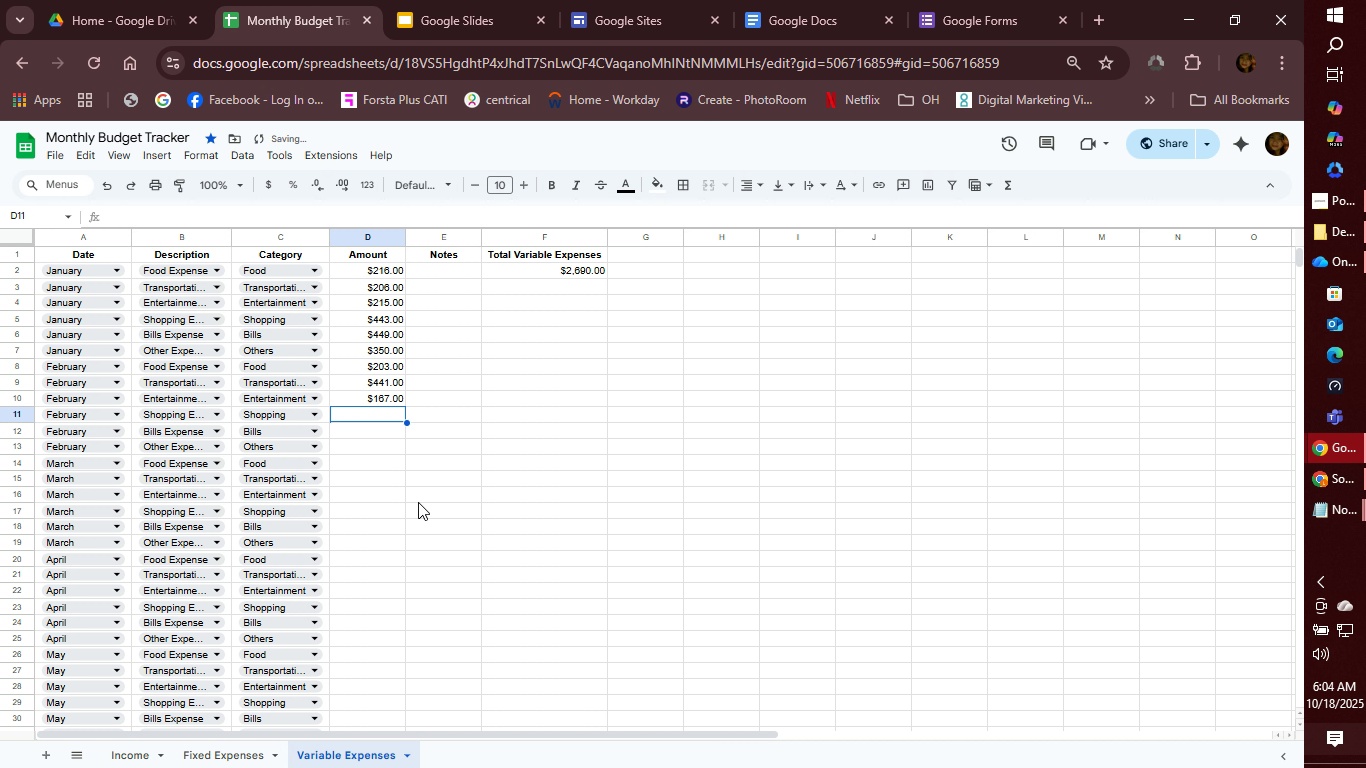 
type(271)
 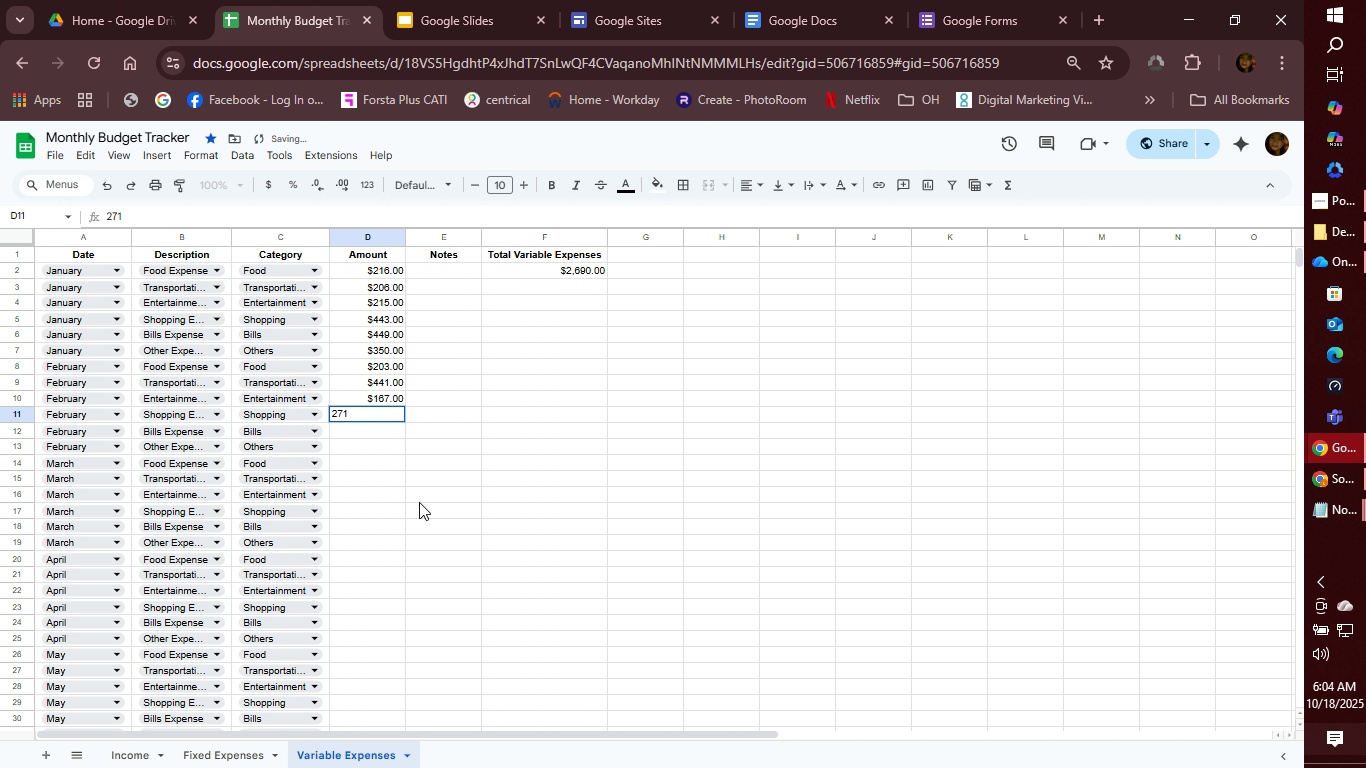 
key(Enter)
 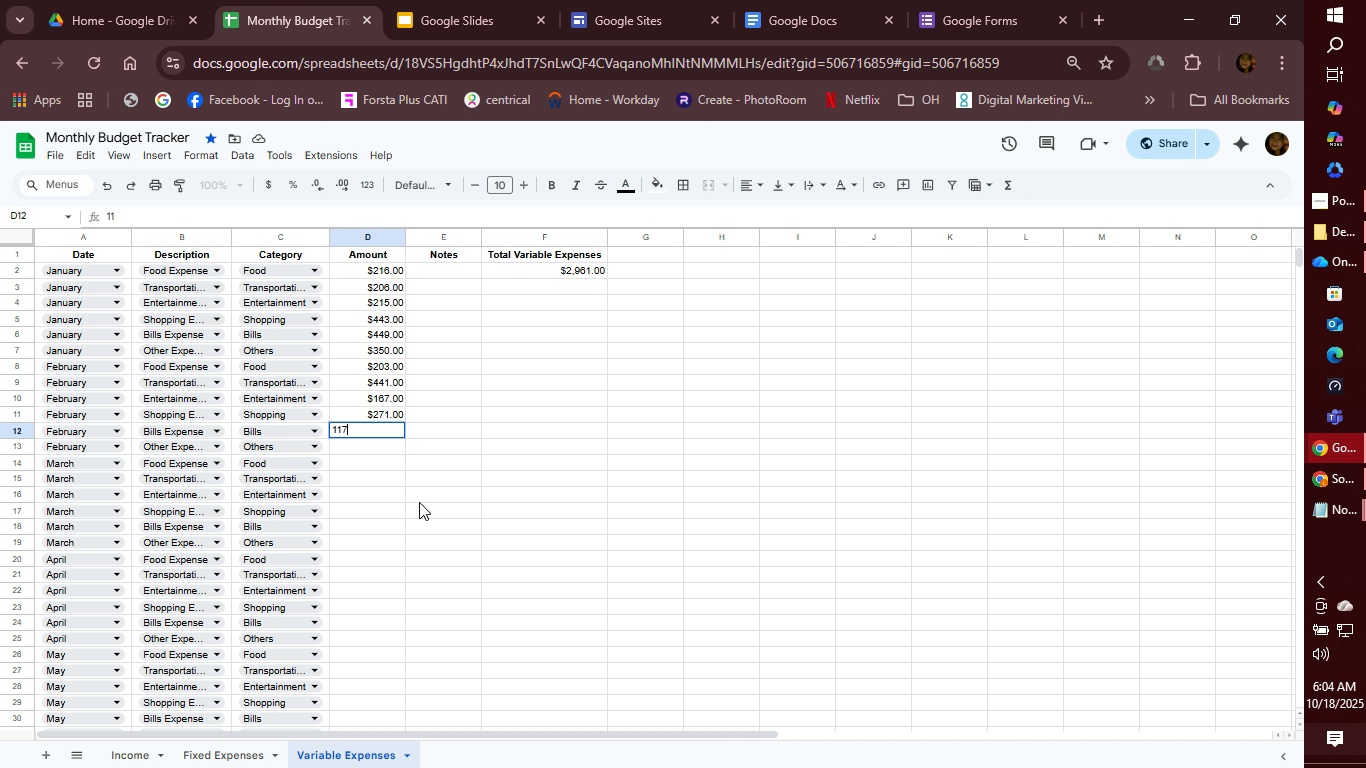 
wait(24.3)
 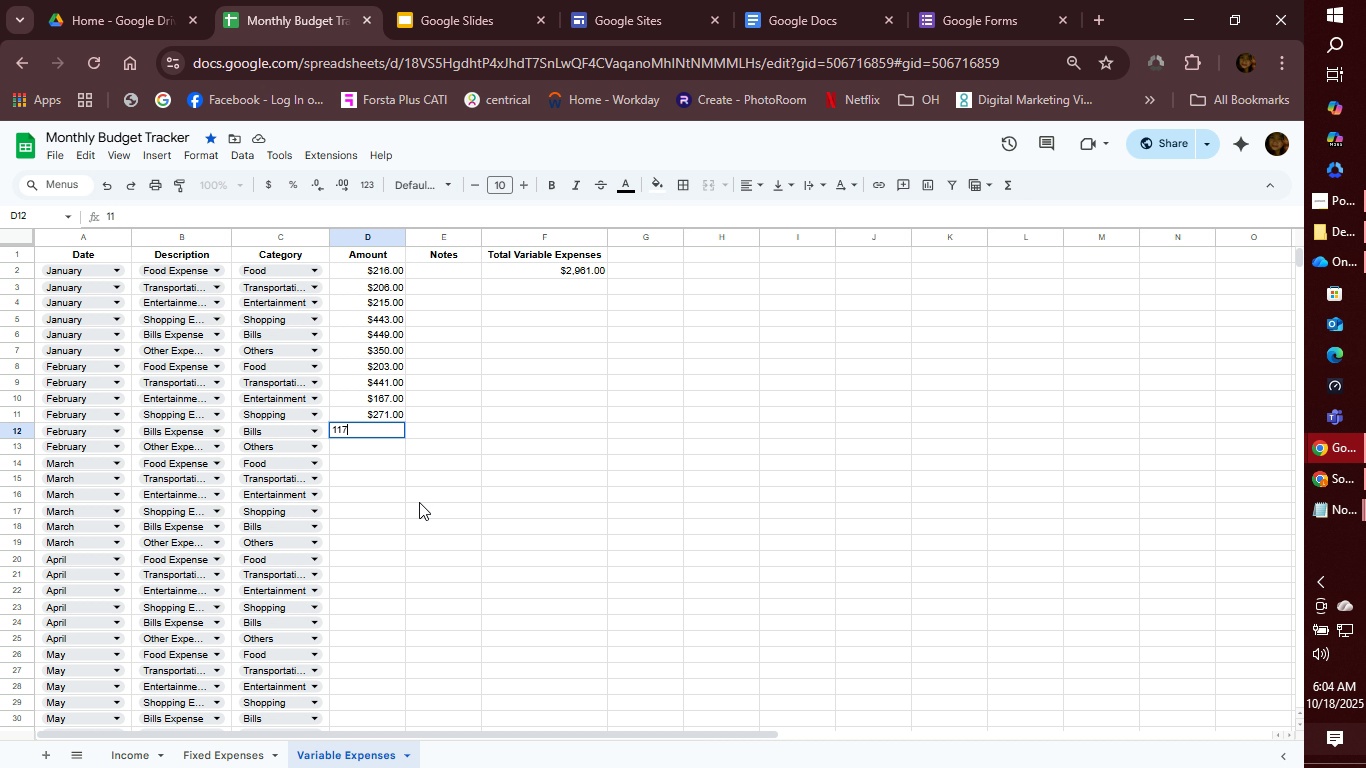 
type(117)
 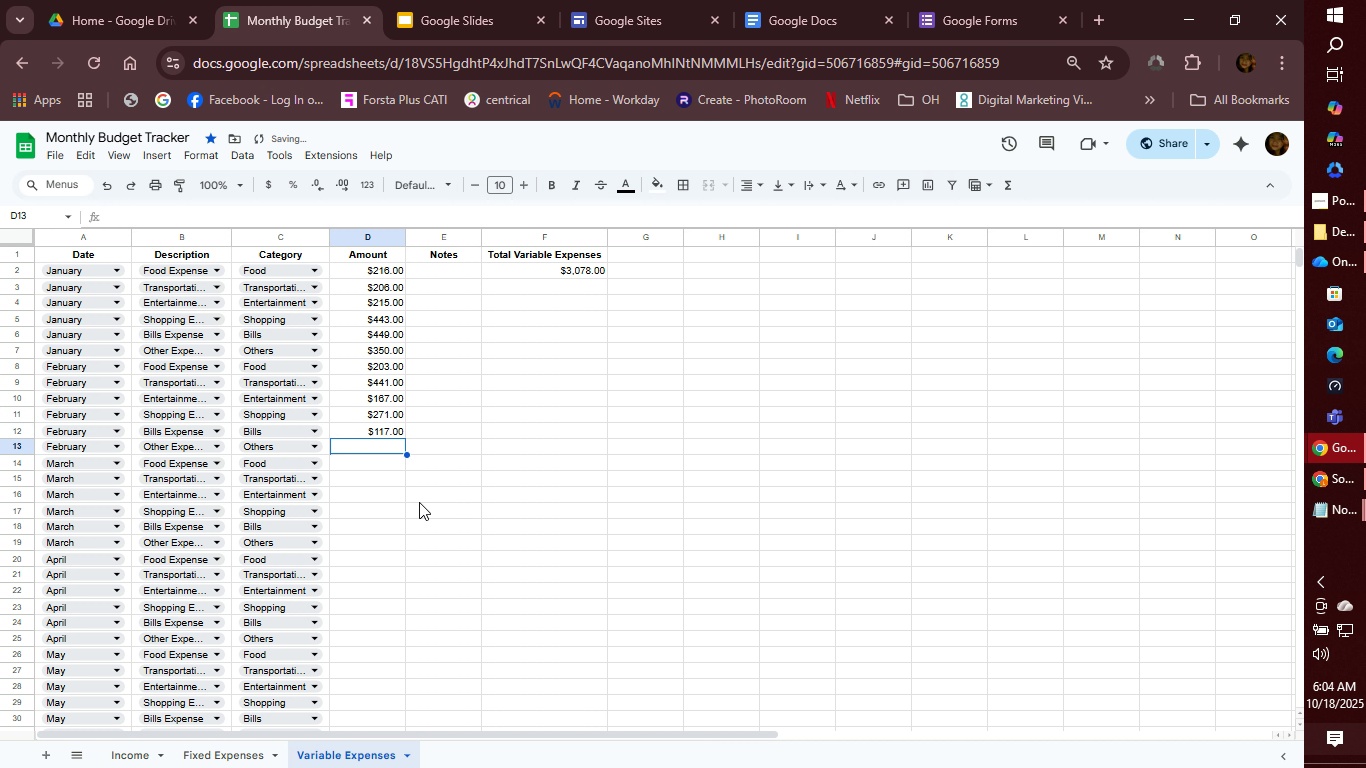 
key(Enter)
 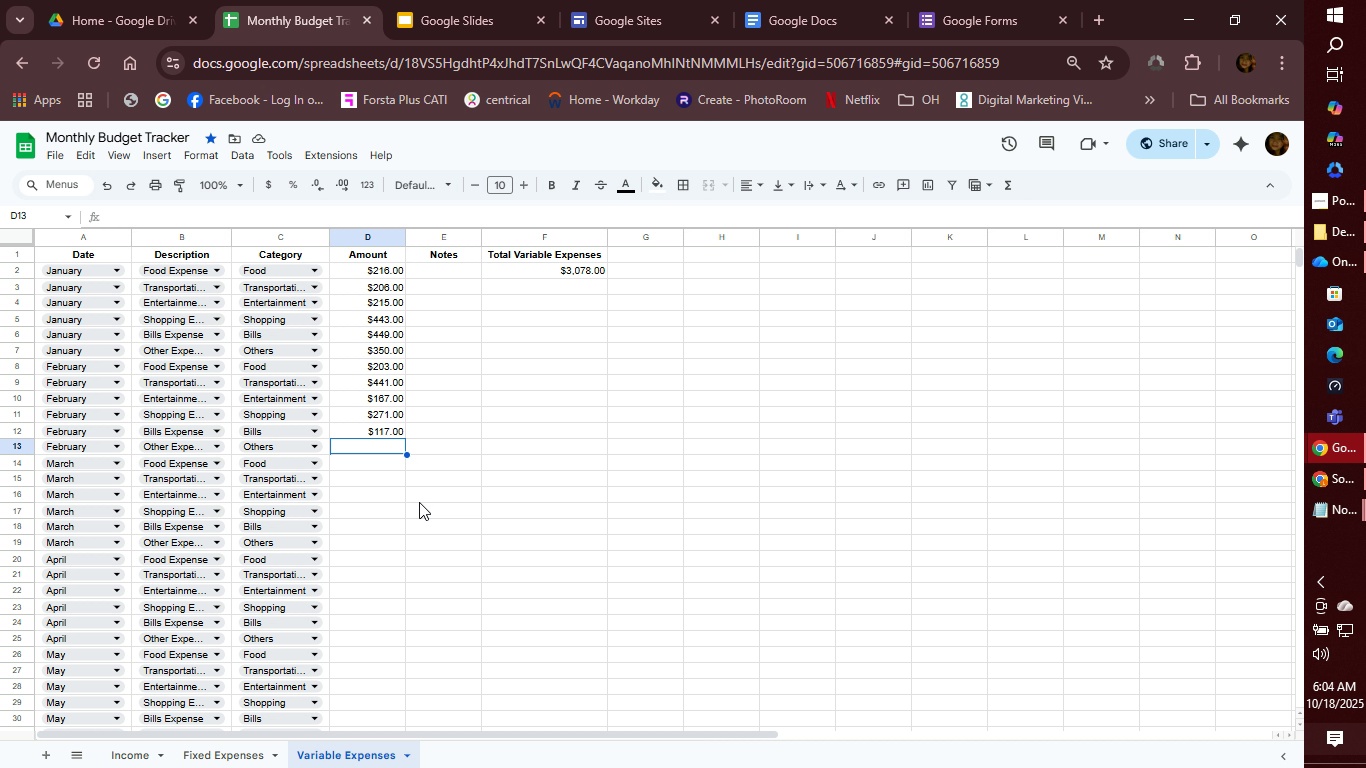 
wait(5.87)
 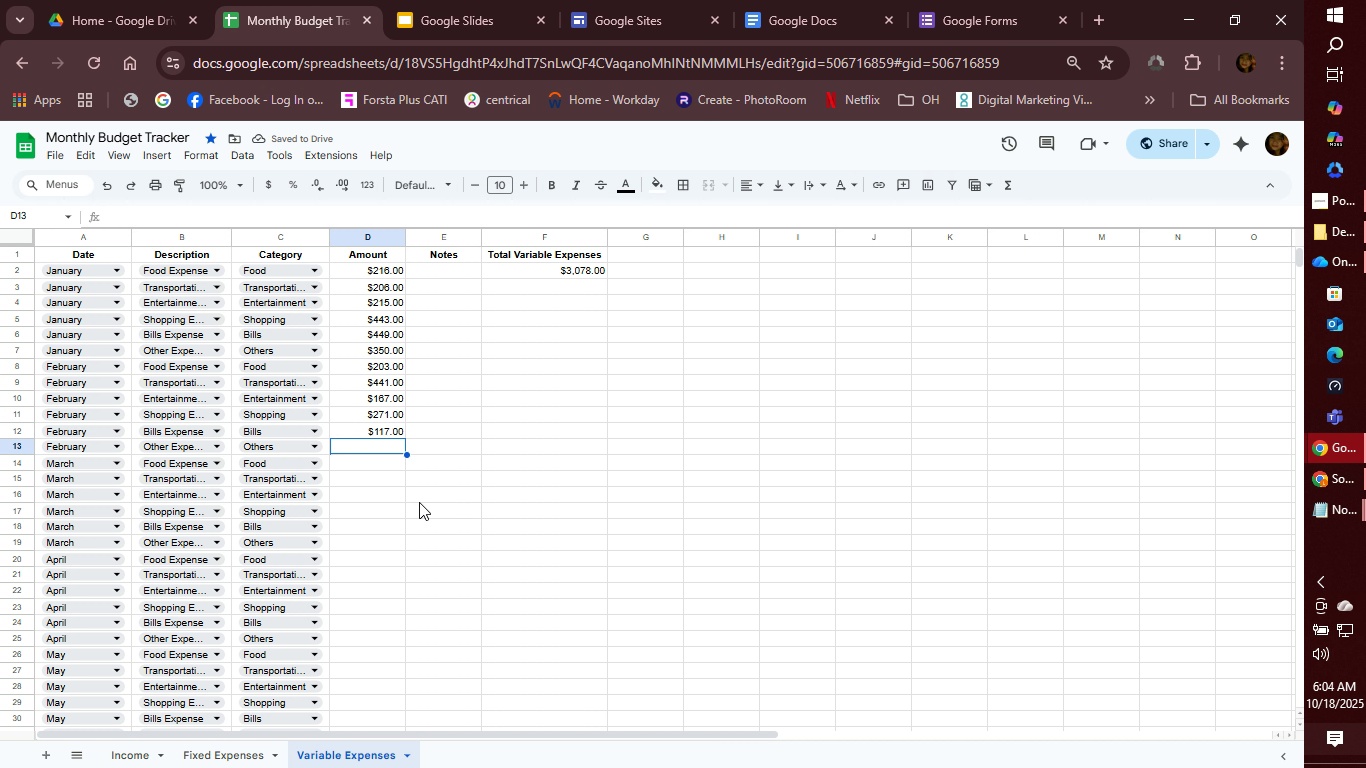 
type(275)
 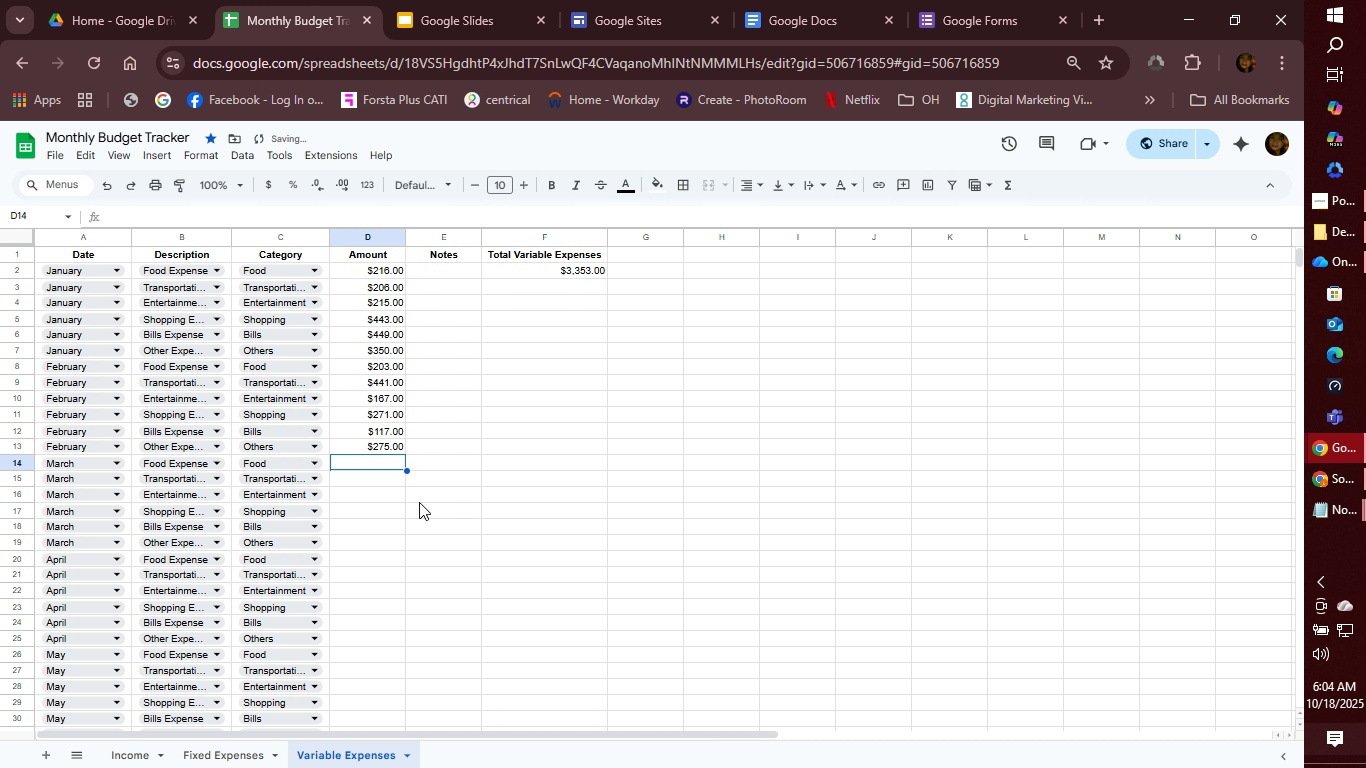 
key(Enter)
 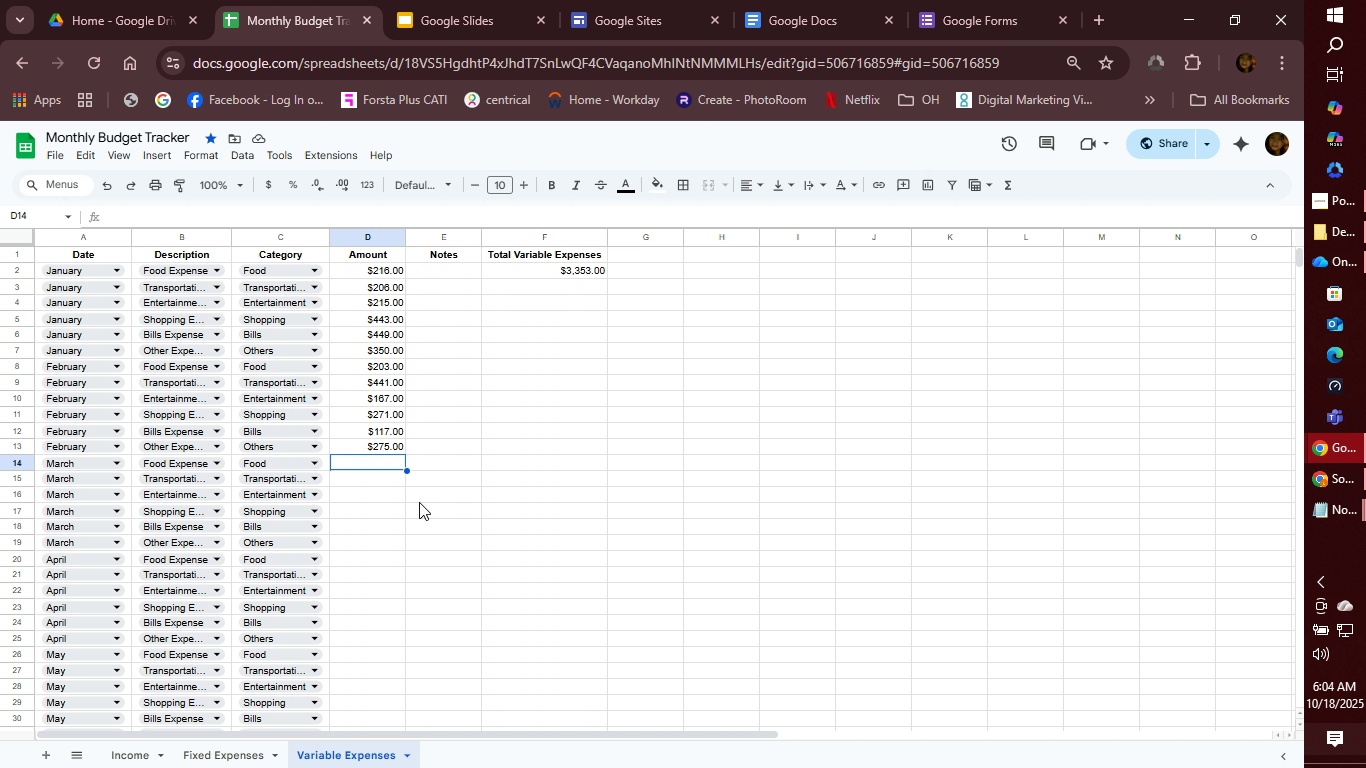 
wait(6.24)
 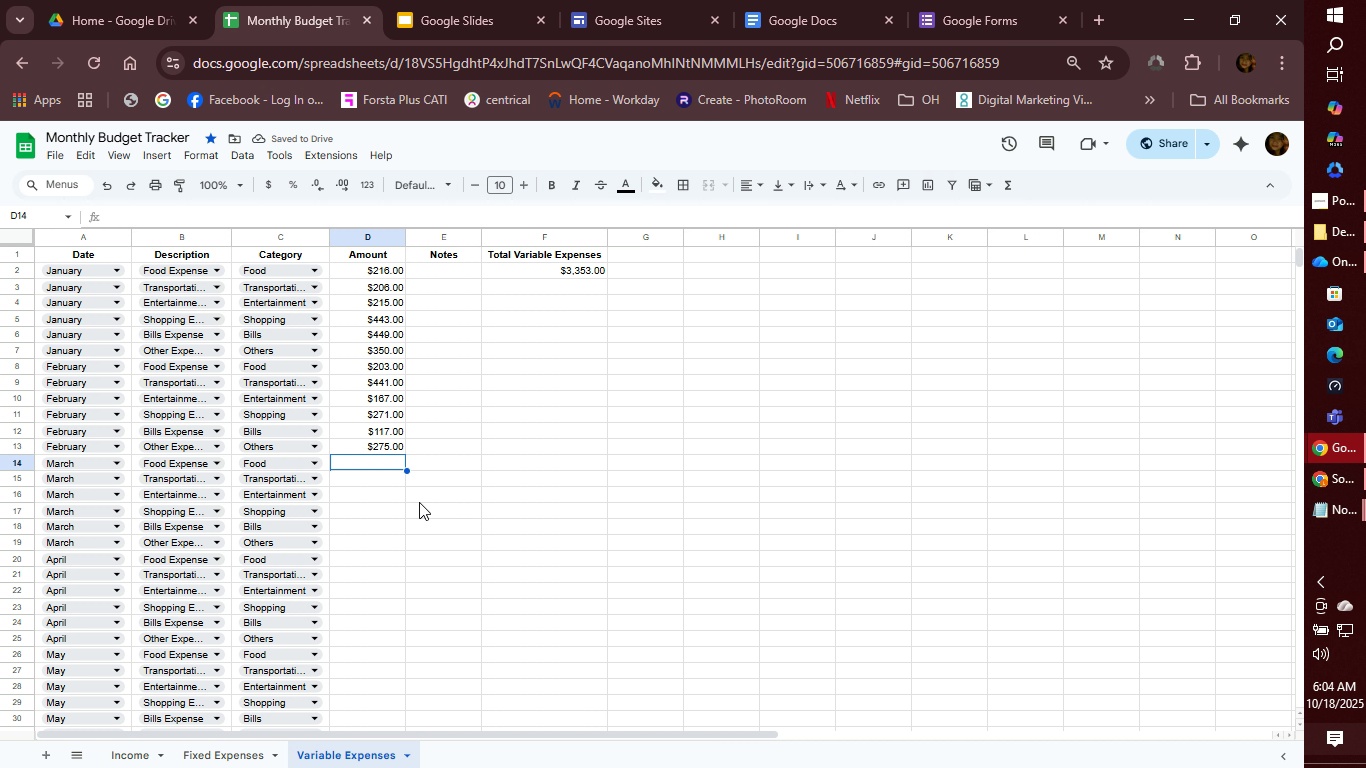 
type(132)
 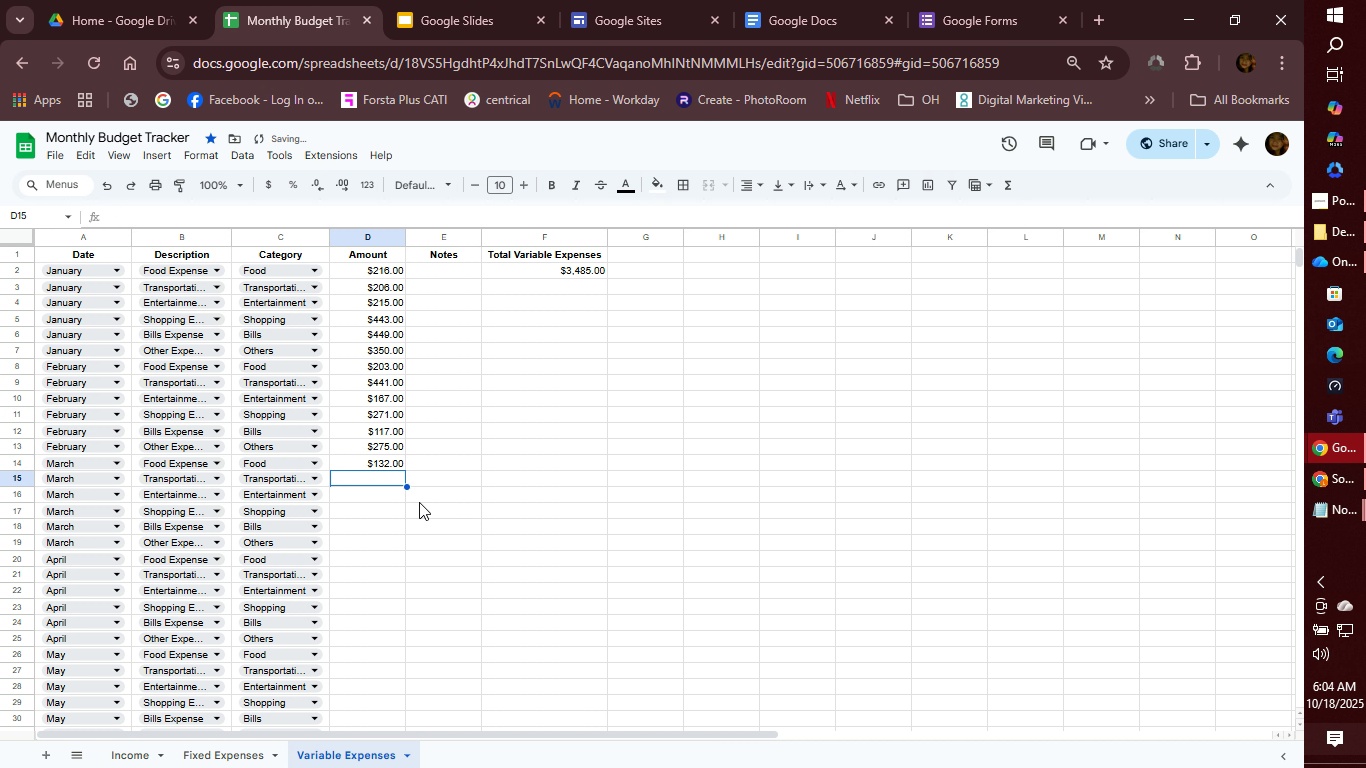 
key(Enter)
 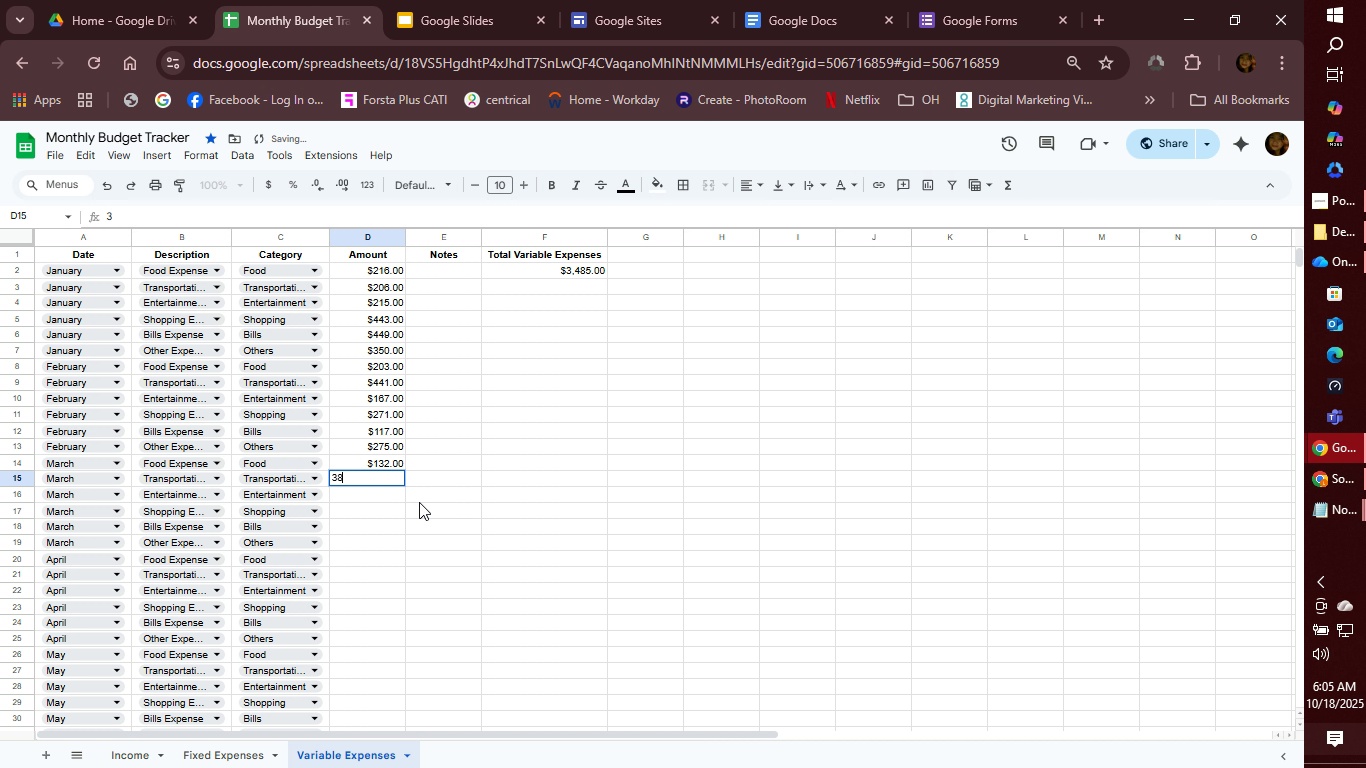 
type(387)
 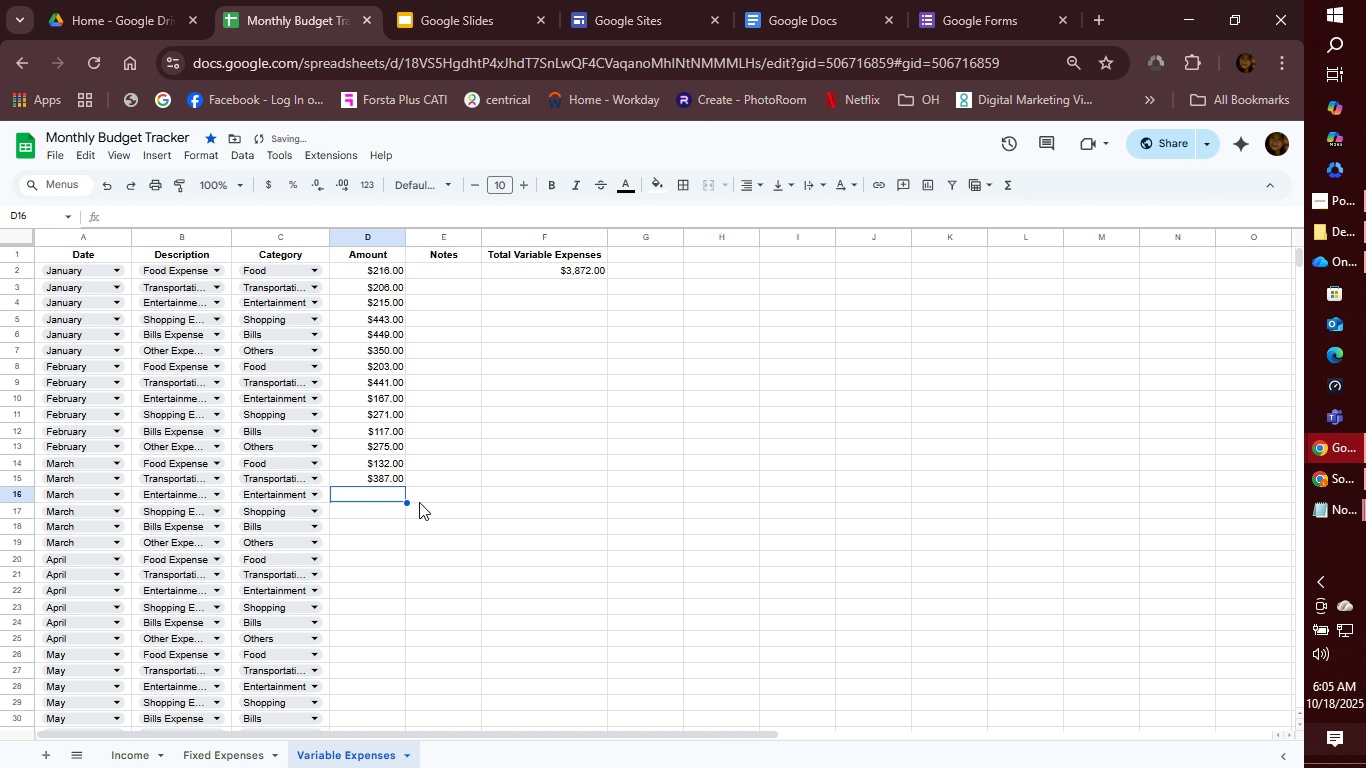 
key(Enter)
 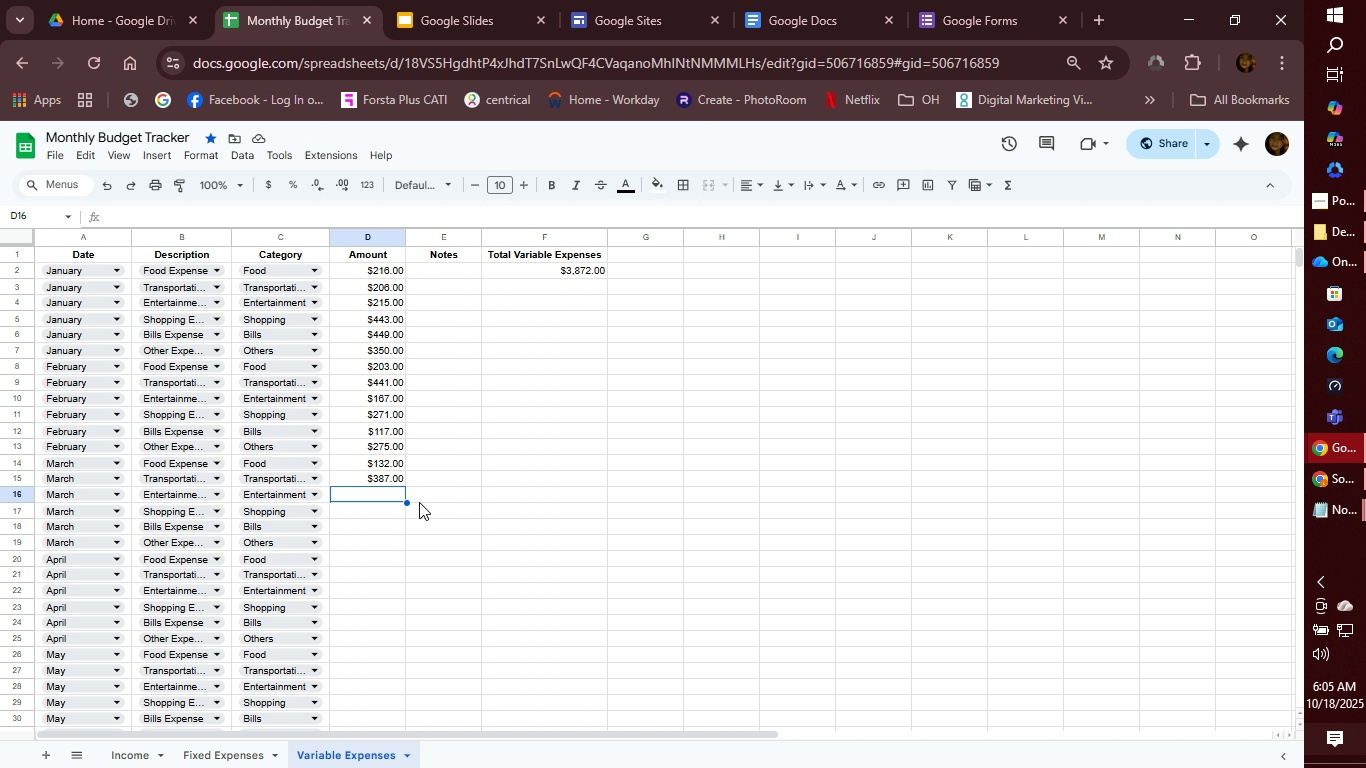 
wait(9.09)
 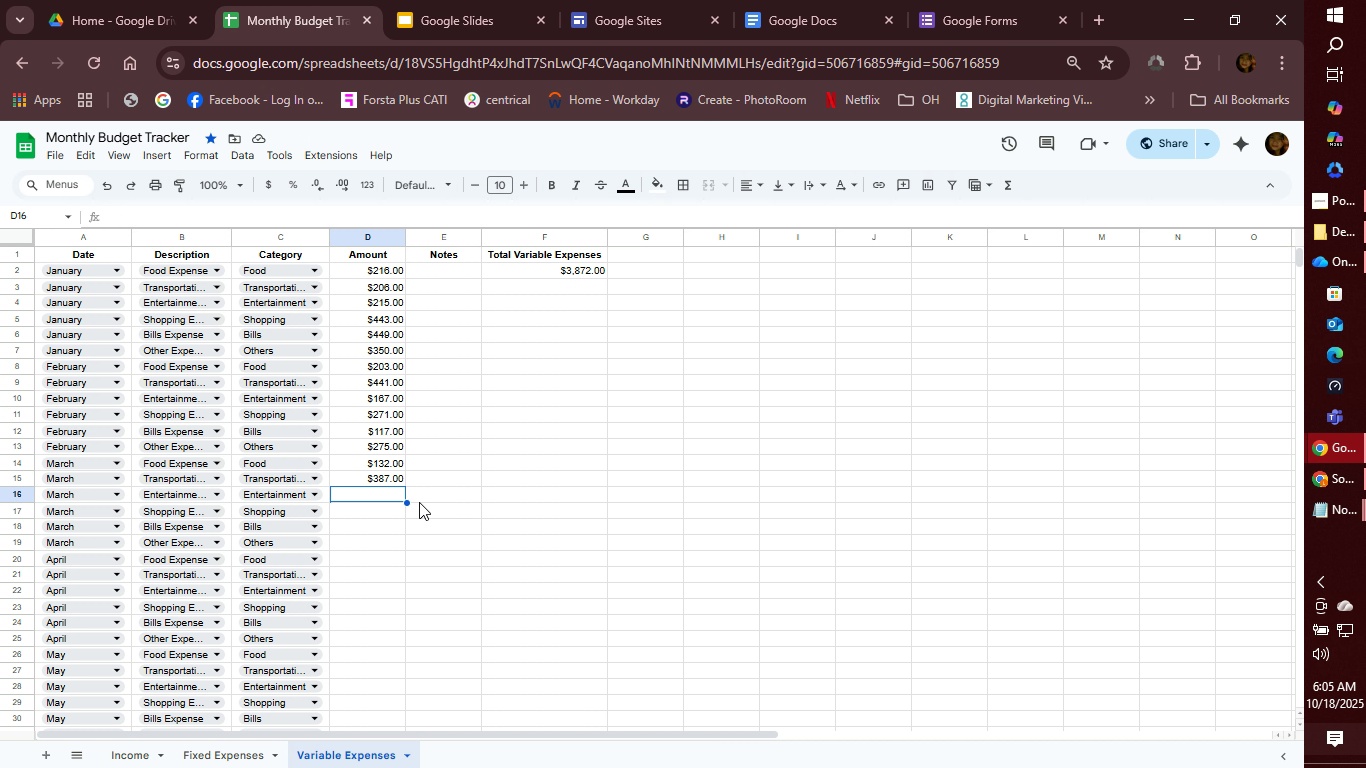 
type(426)
 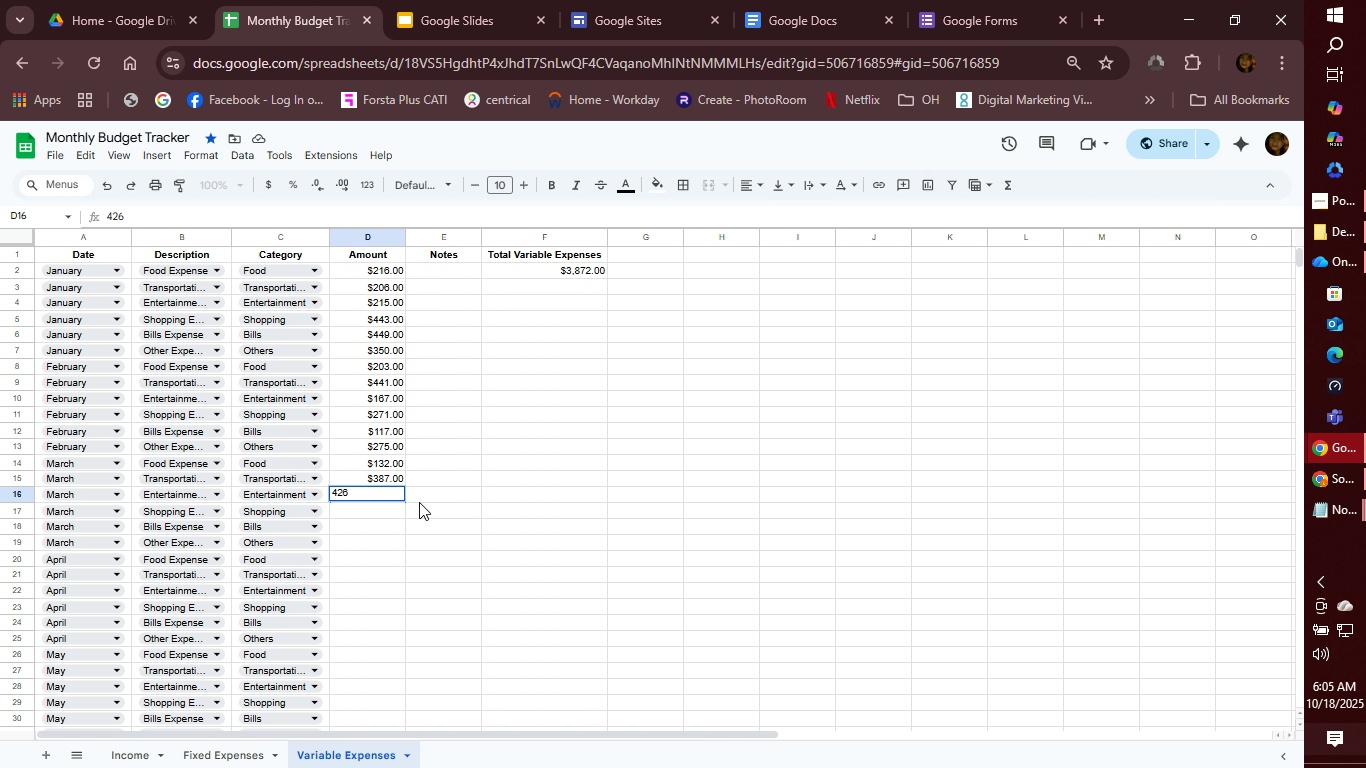 
key(Enter)
 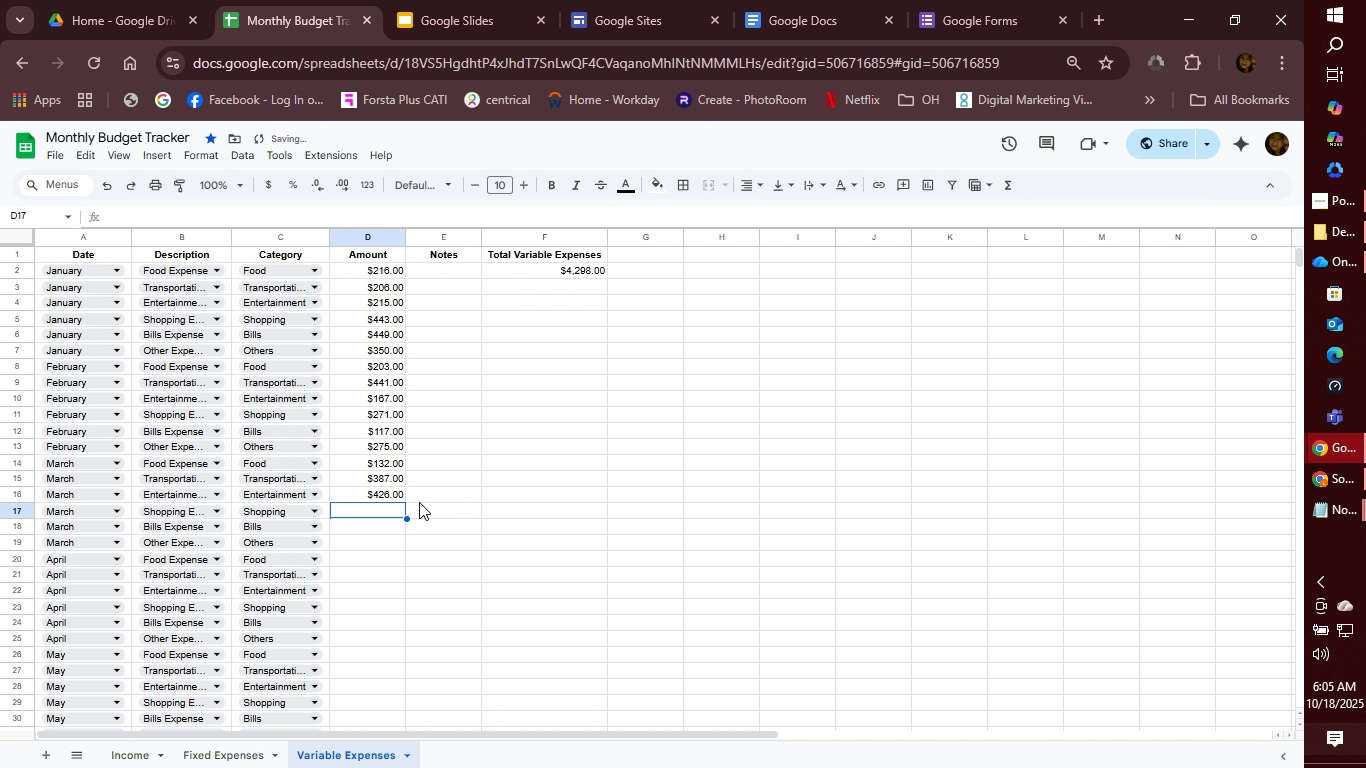 
type(181)
 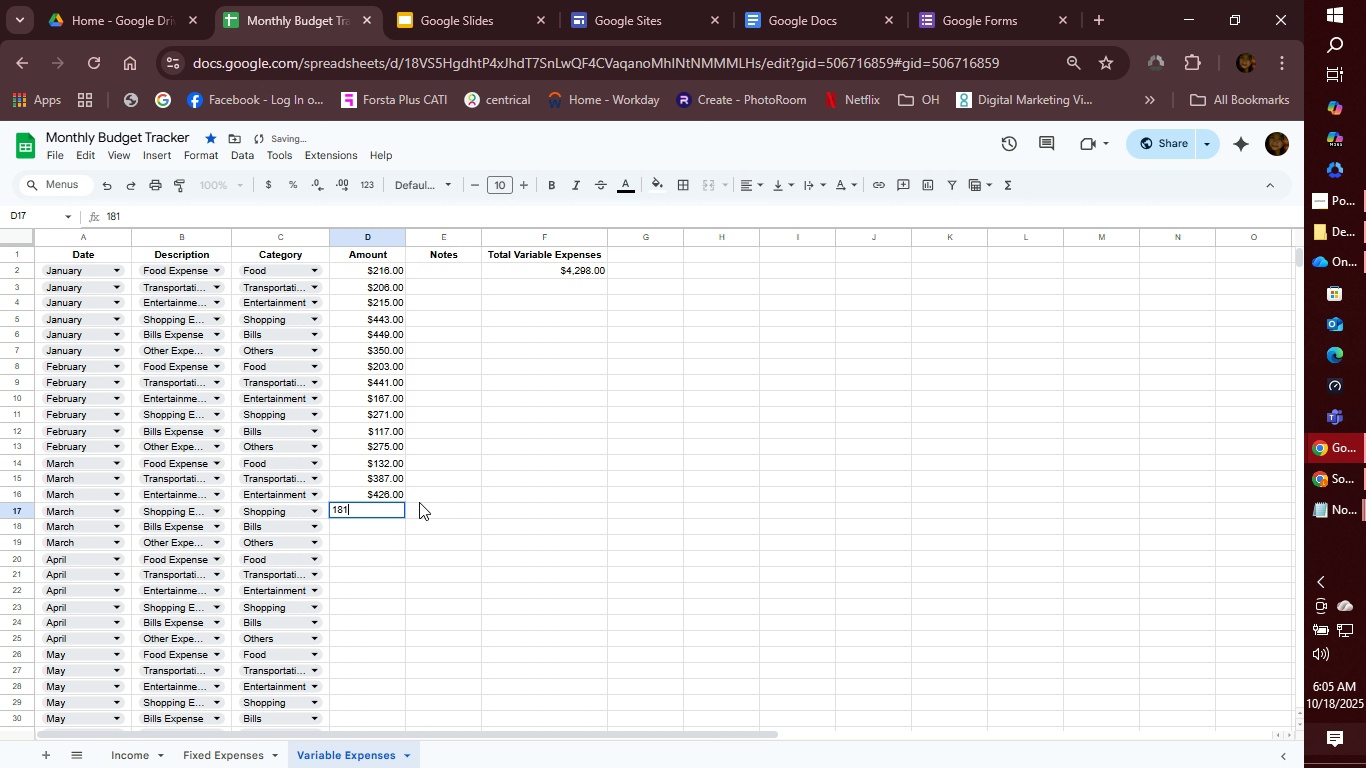 
key(Enter)
 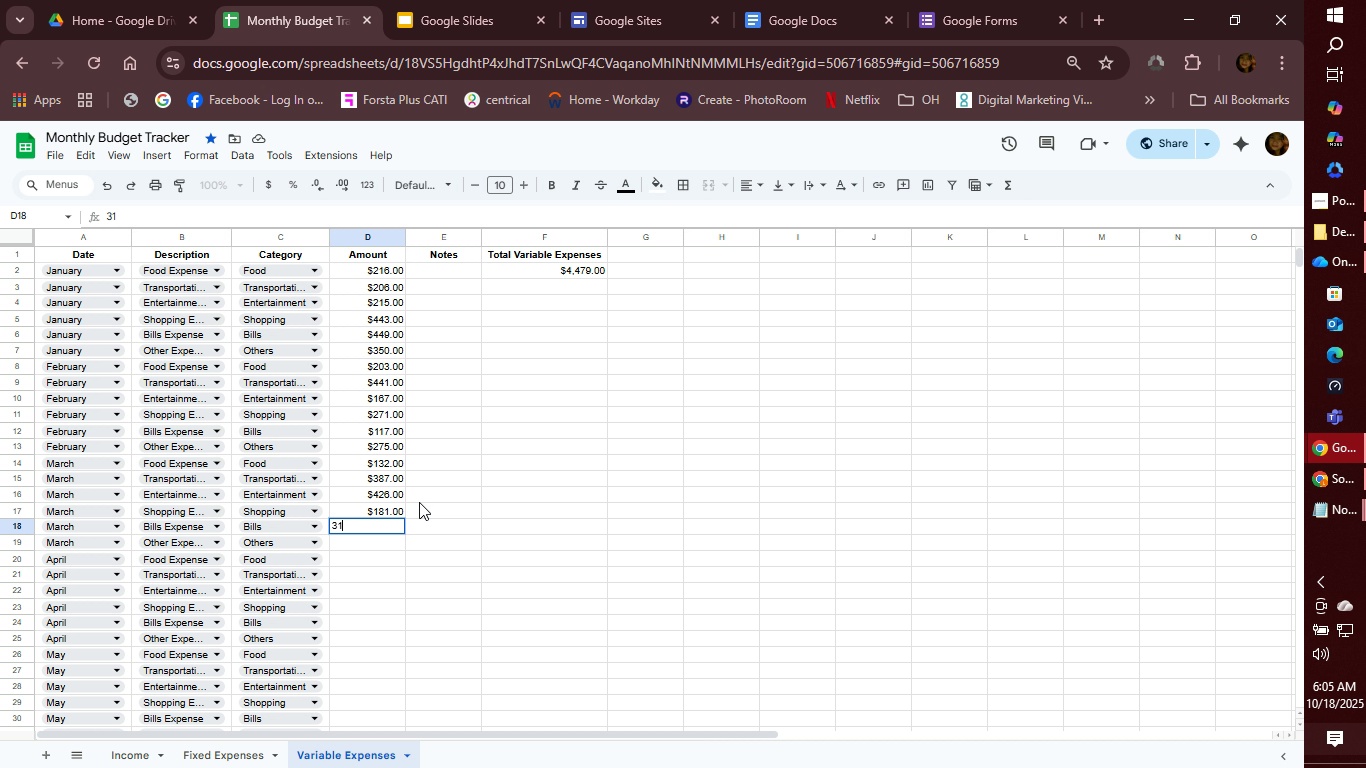 
wait(7.49)
 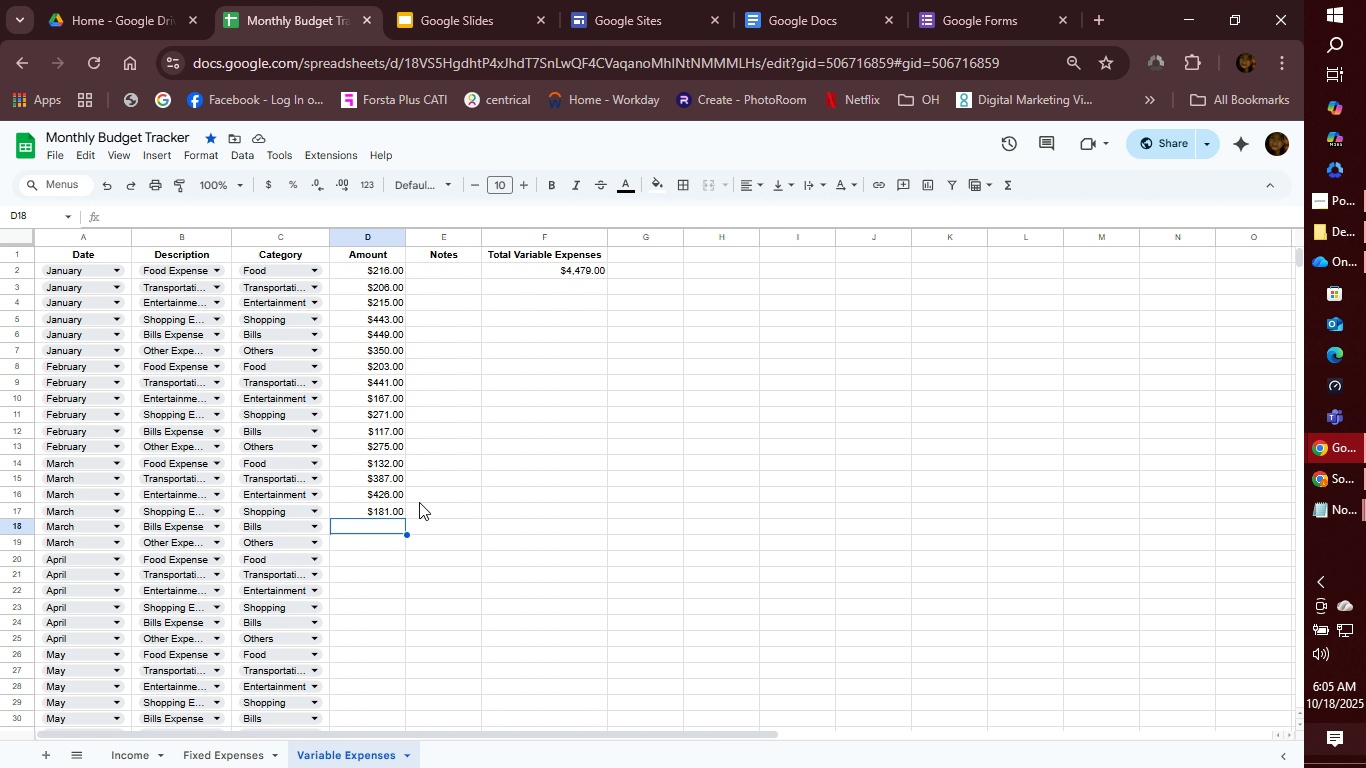 
type(314)
 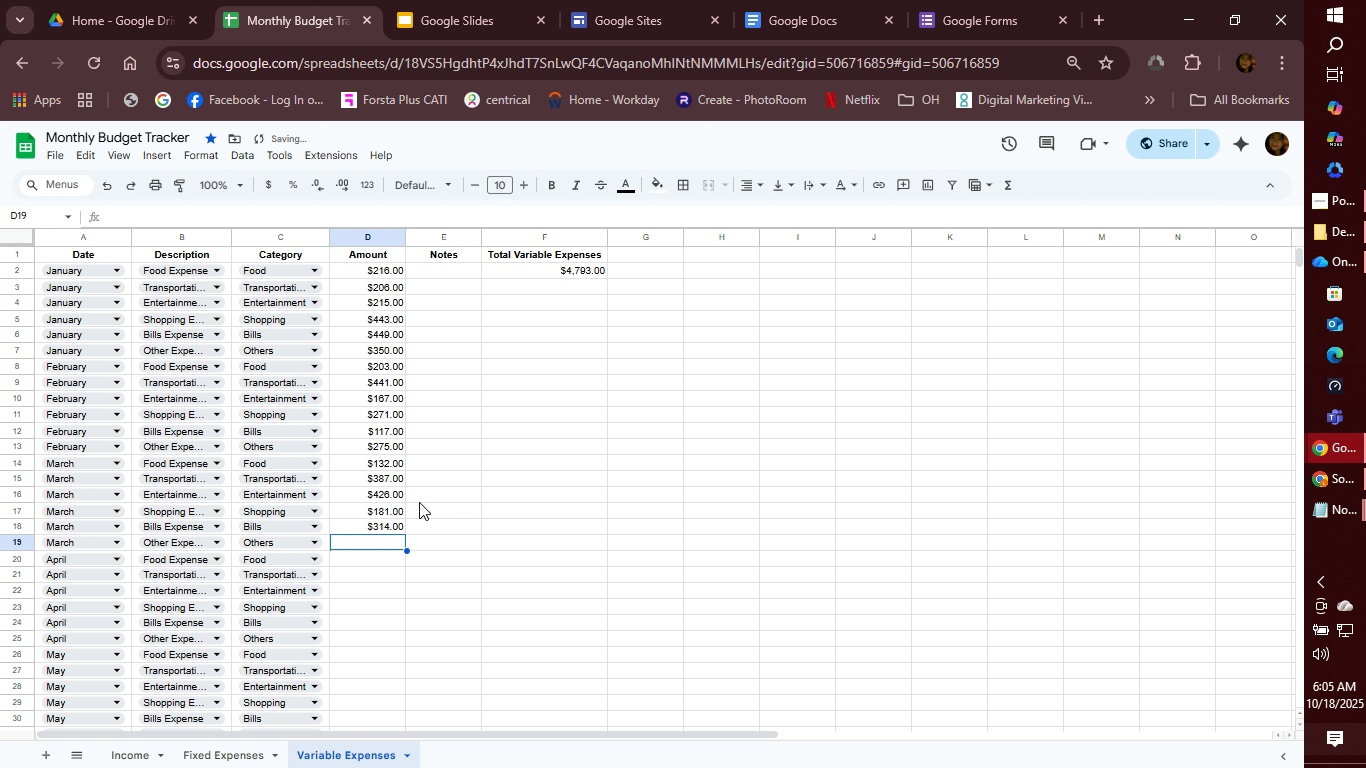 
key(Enter)
 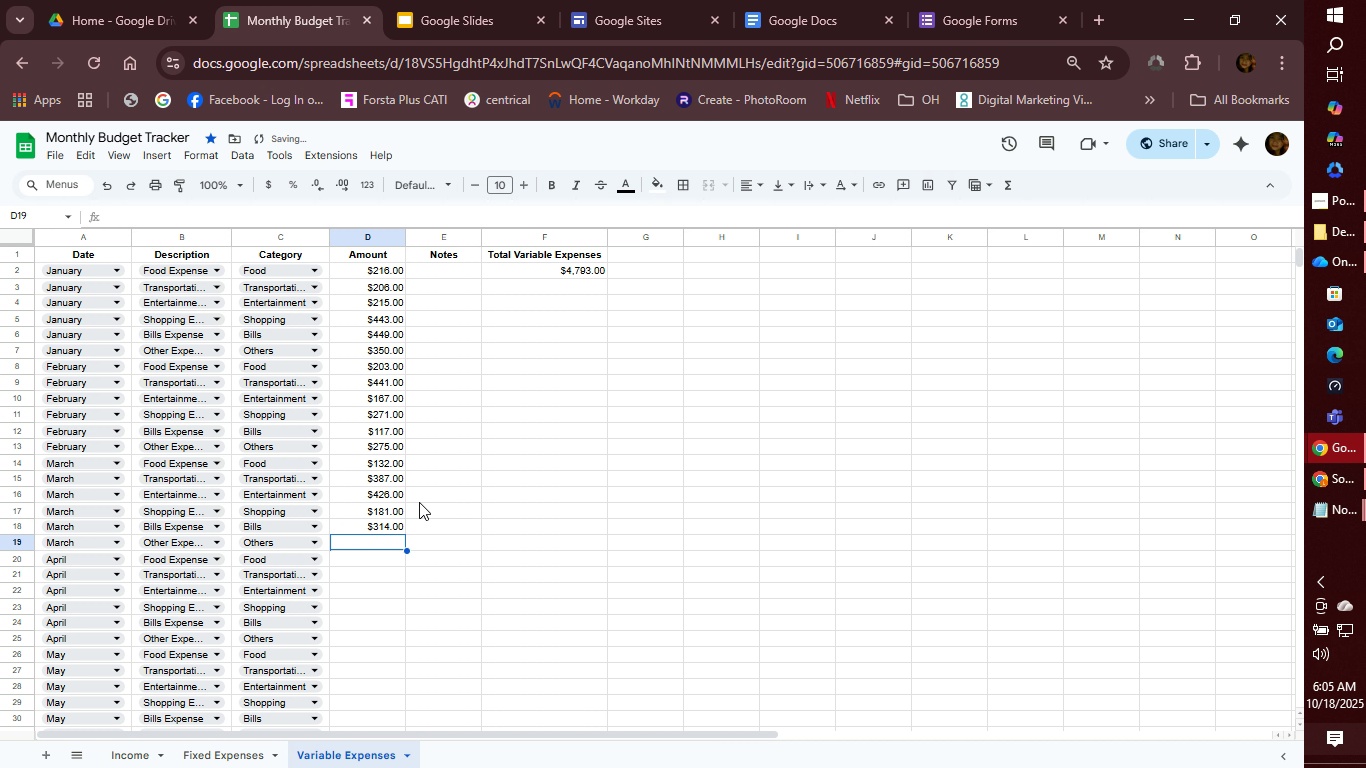 
type(429)
 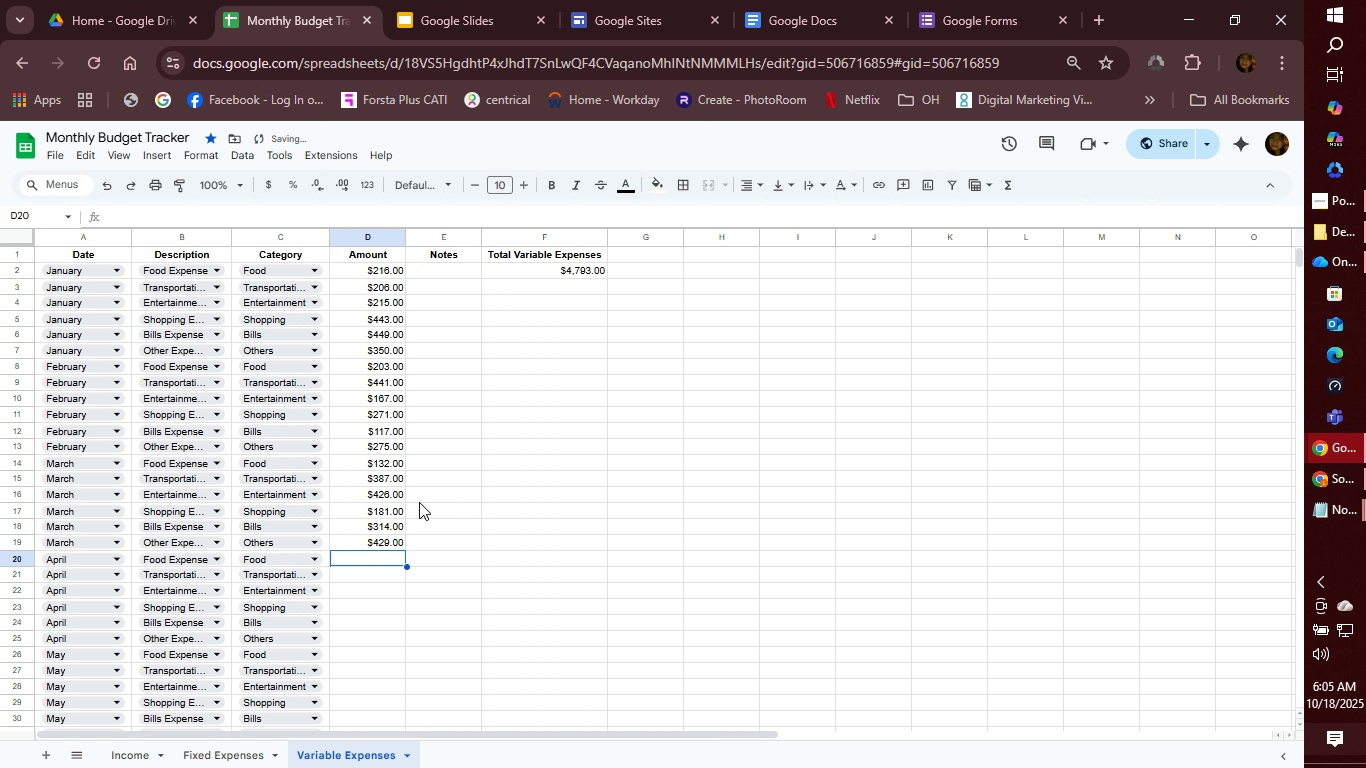 
key(Enter)
 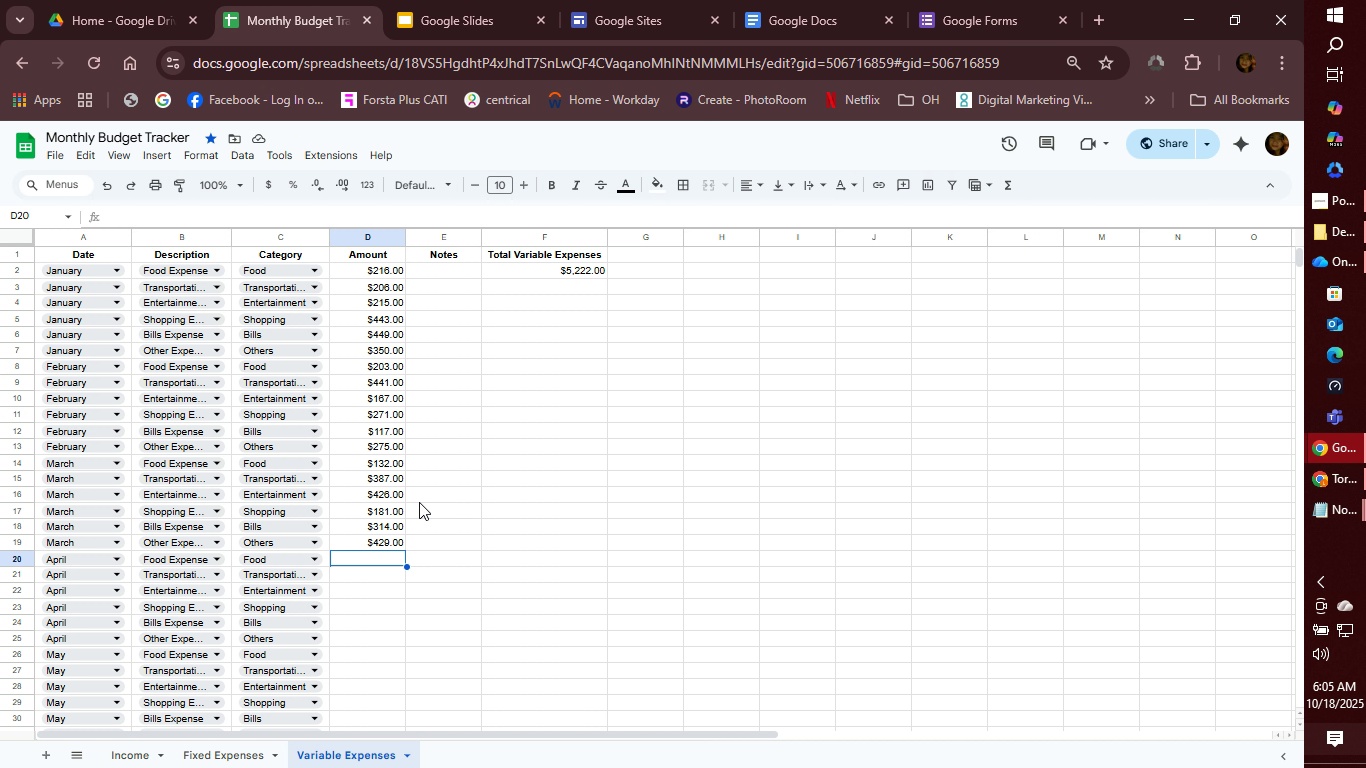 
wait(8.23)
 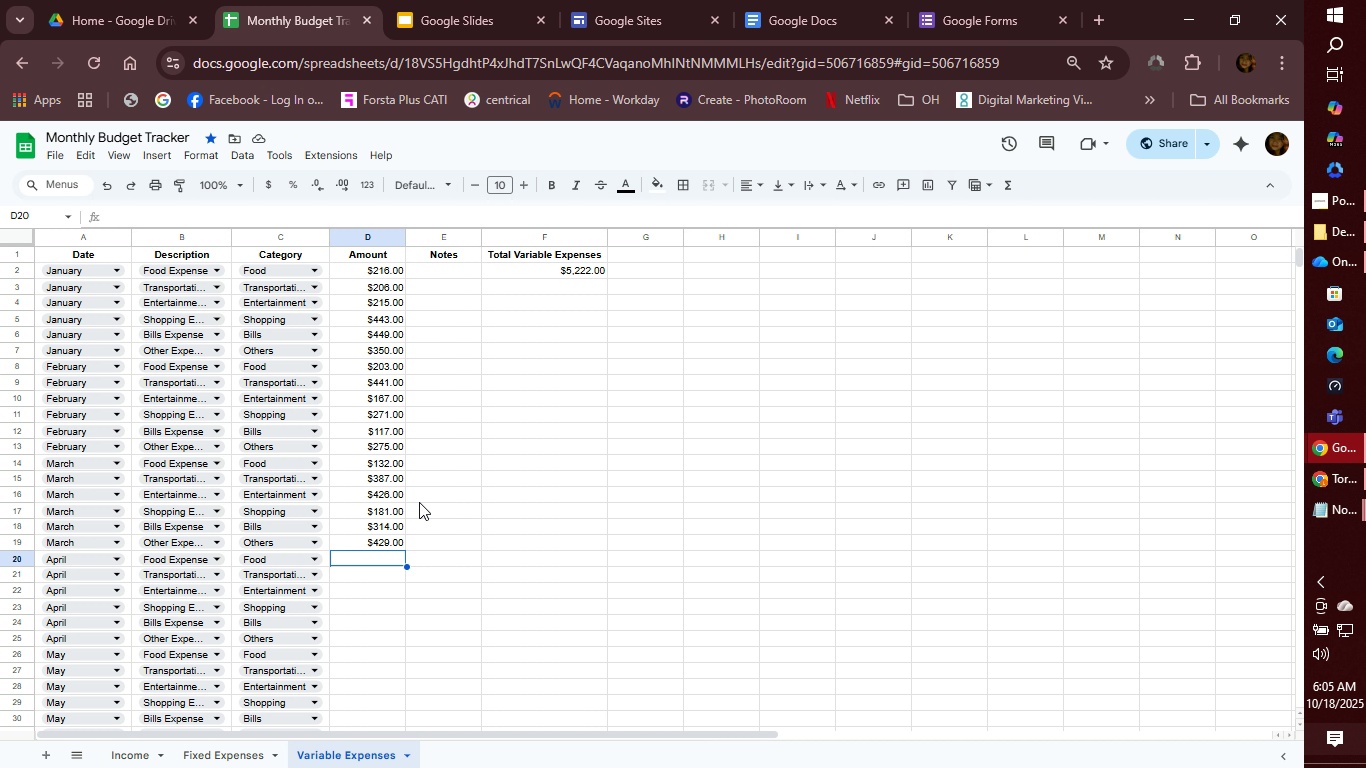 
left_click([1036, 521])
 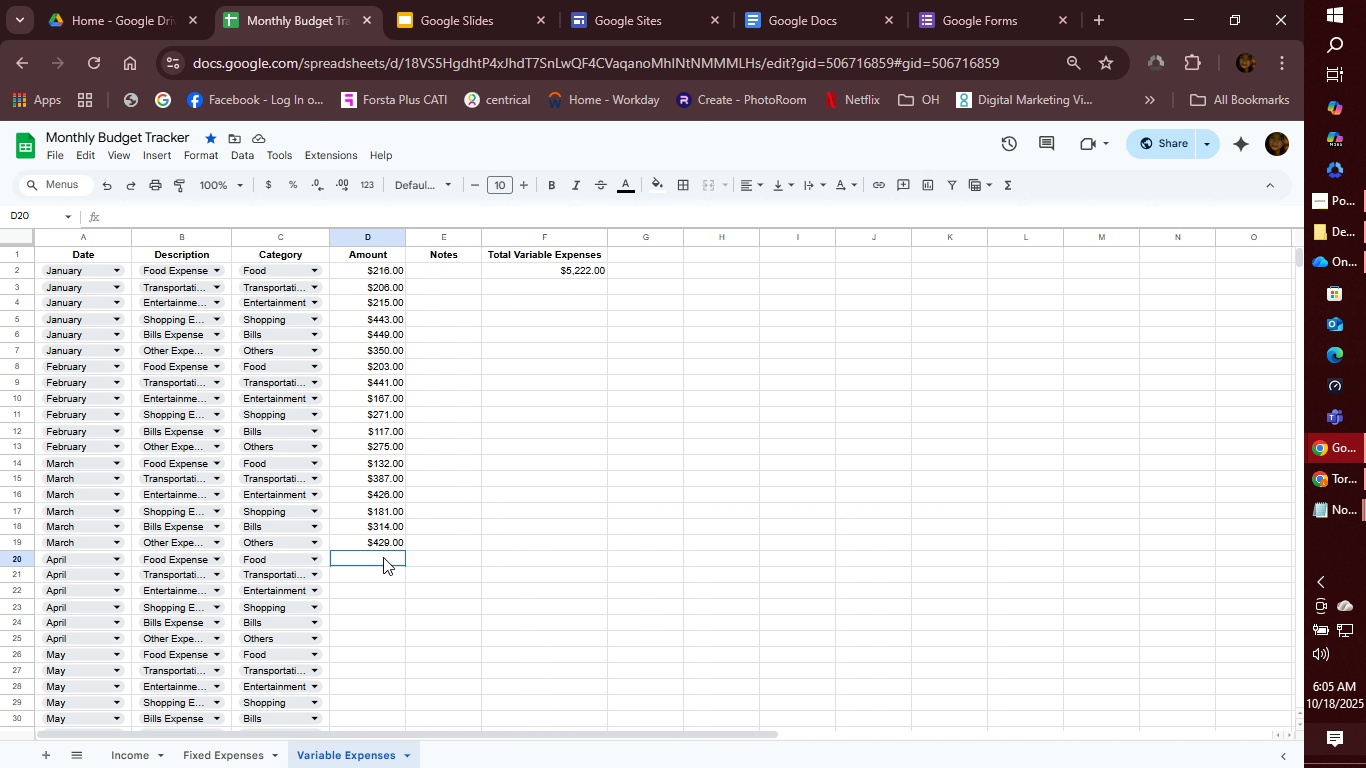 
left_click([383, 557])
 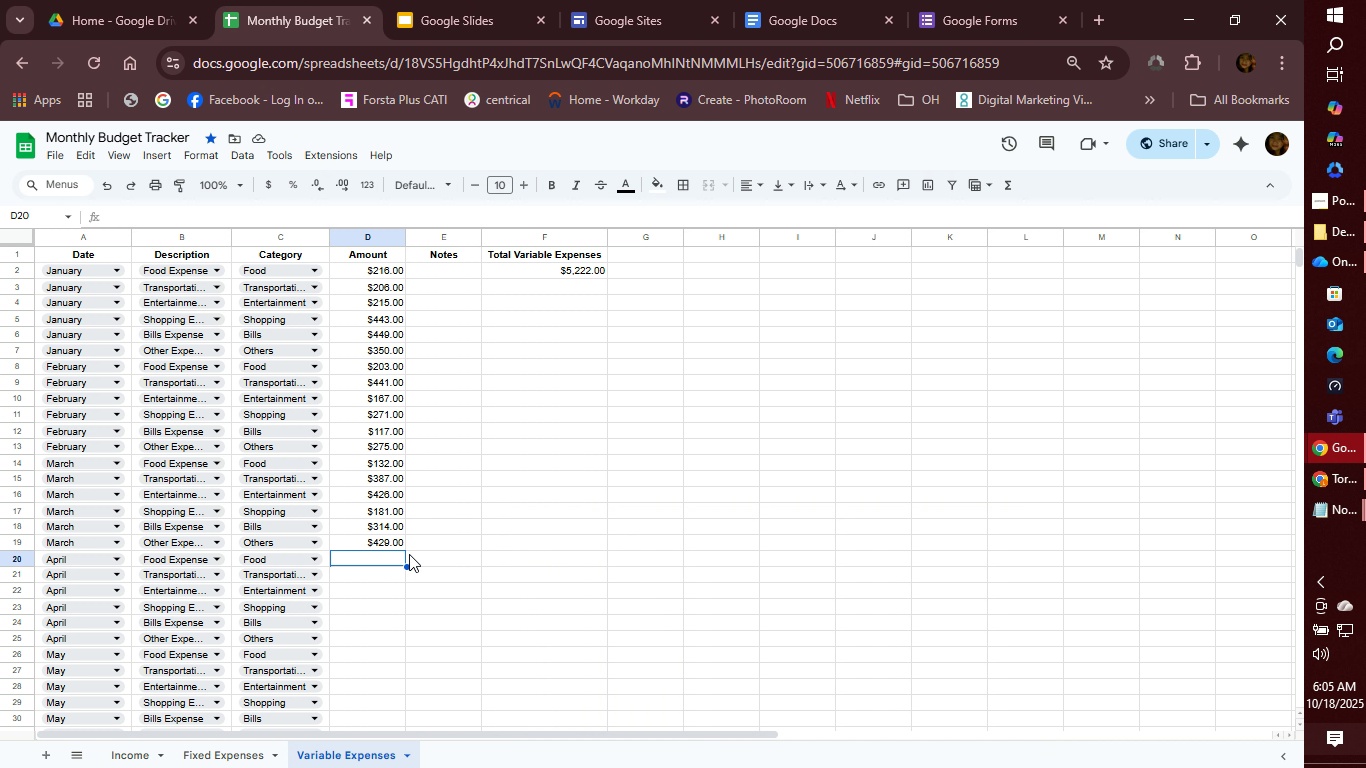 
type(459)
 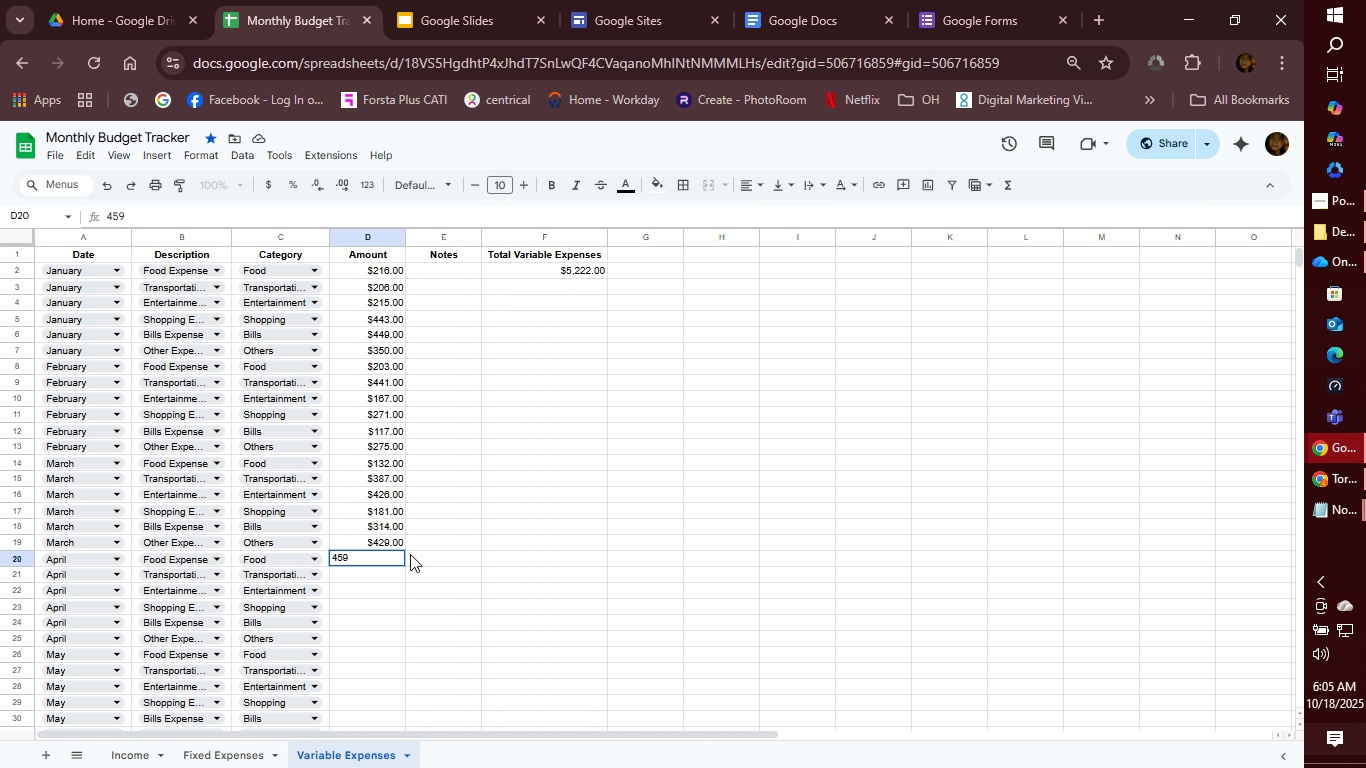 
key(Enter)
 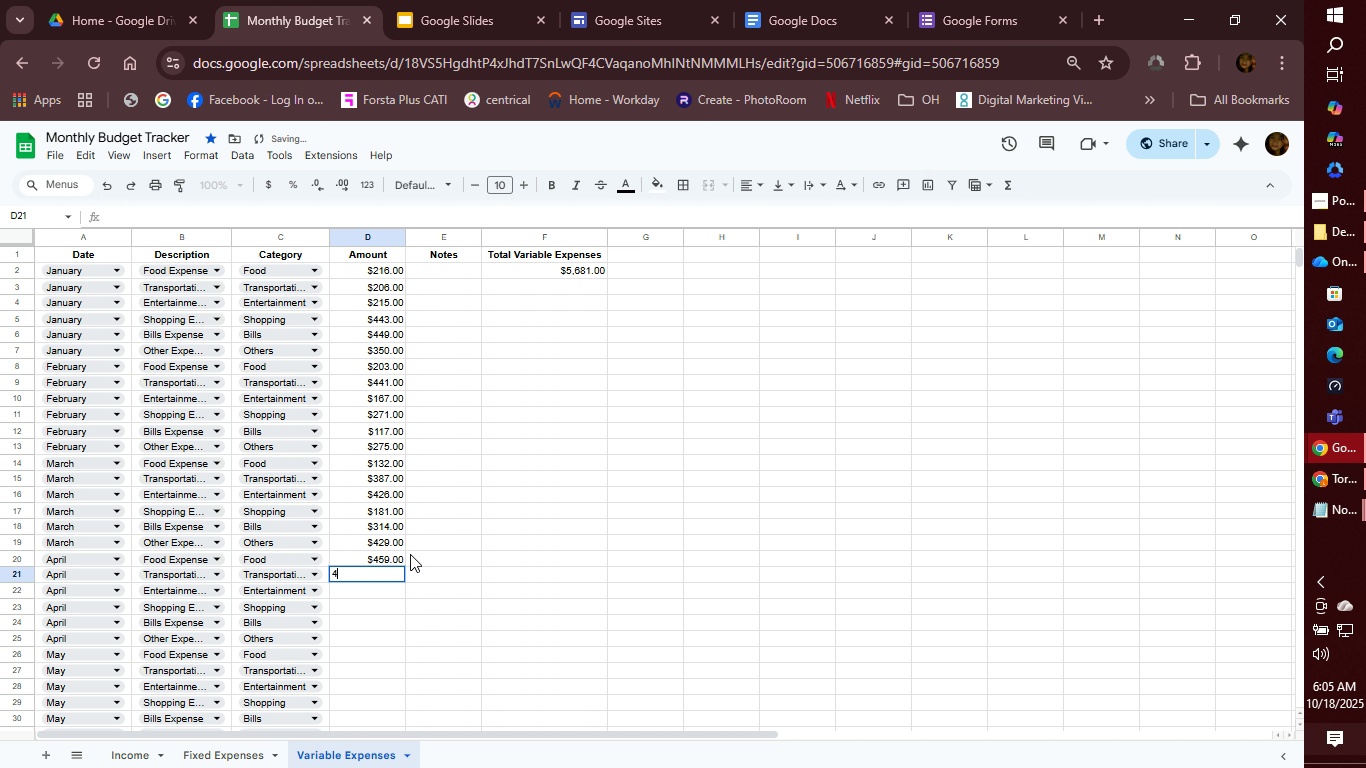 
type(44)
 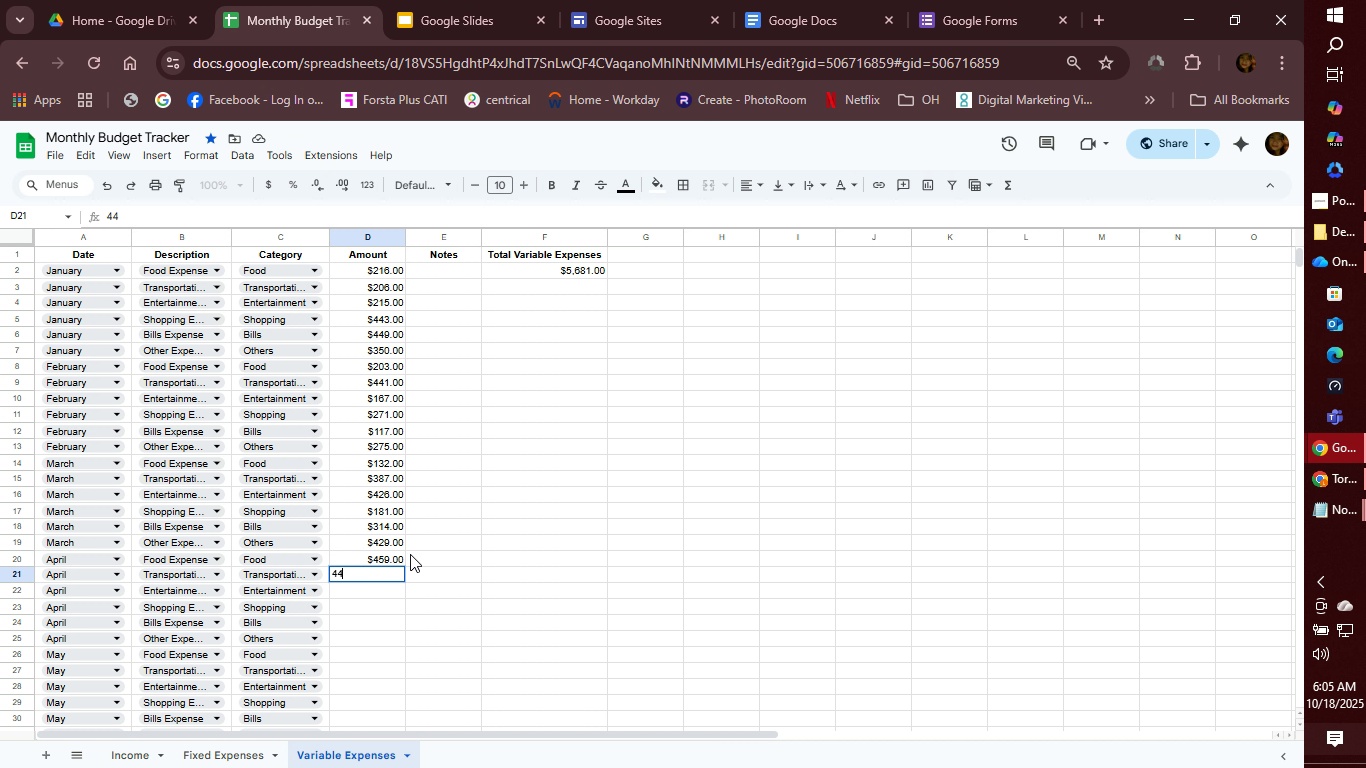 
wait(6.97)
 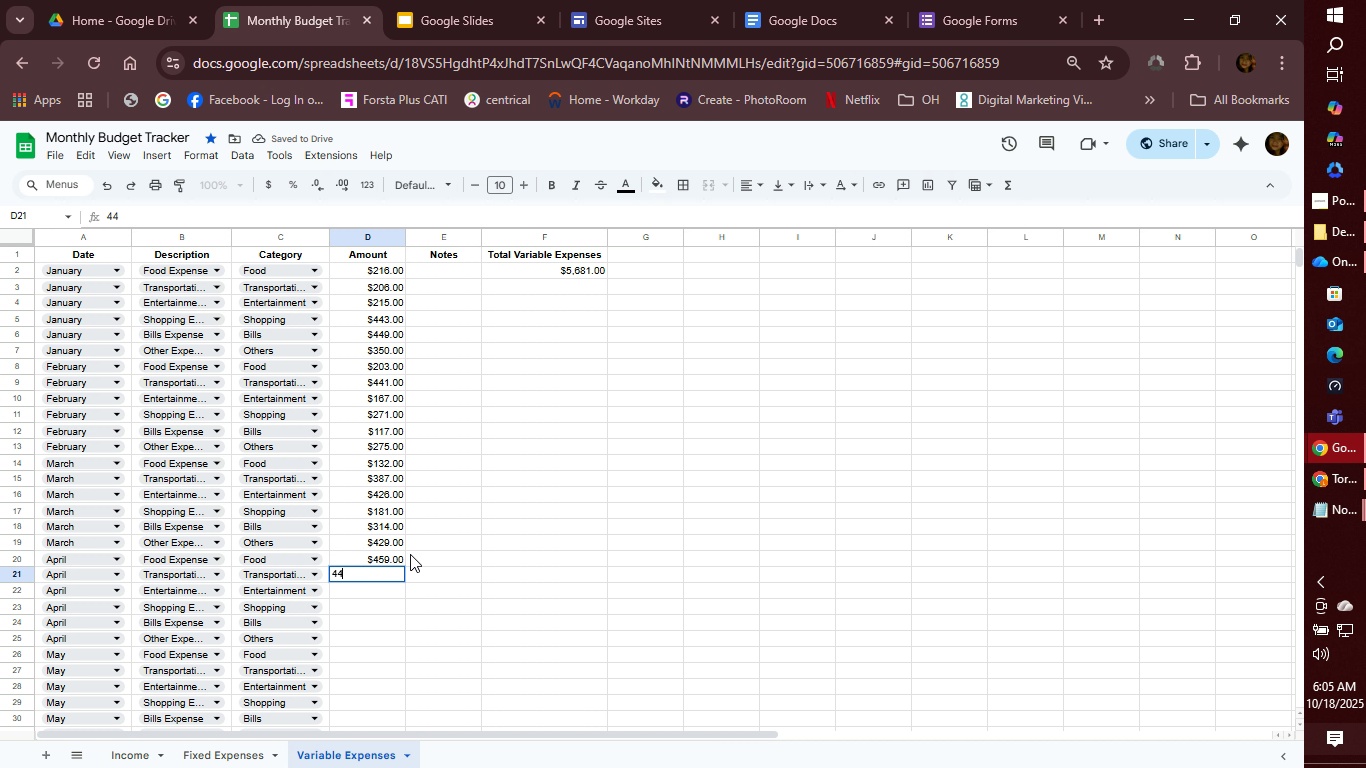 
key(1)
 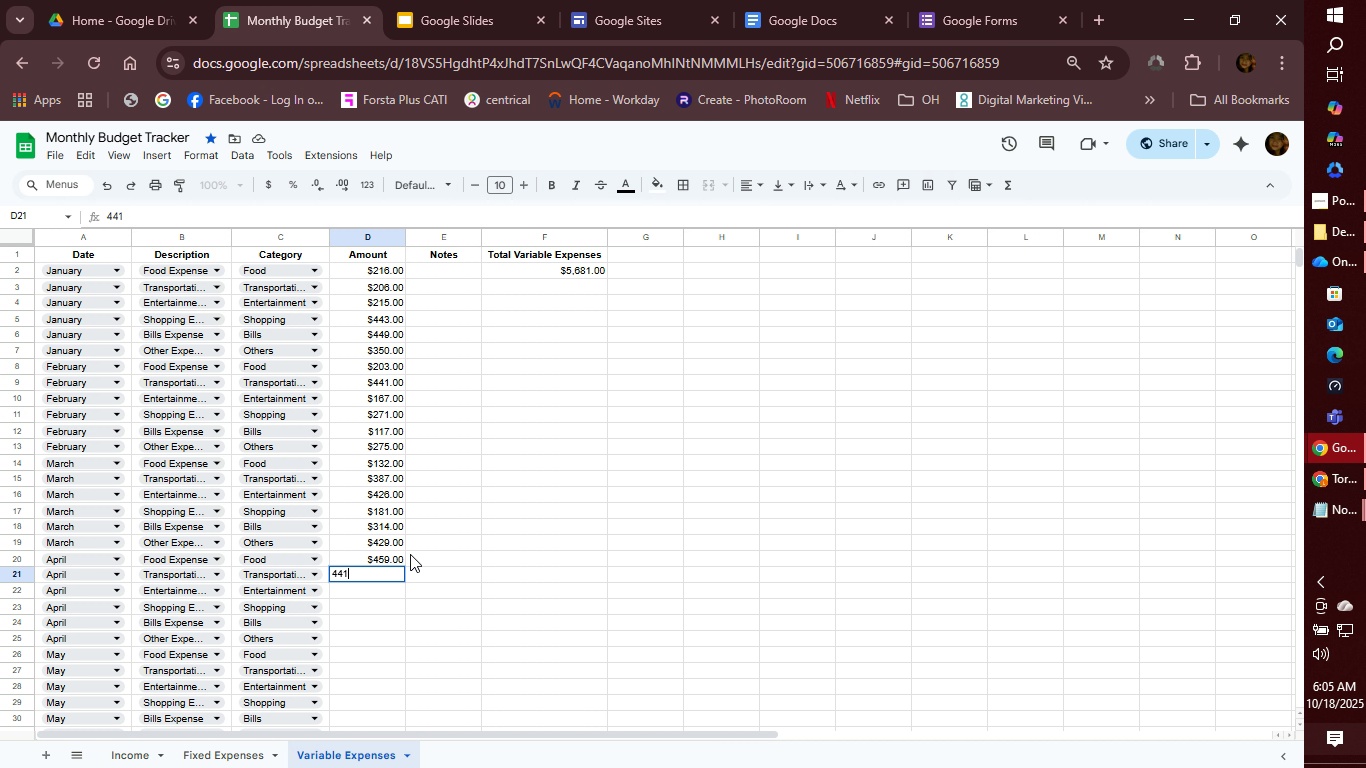 
key(Enter)
 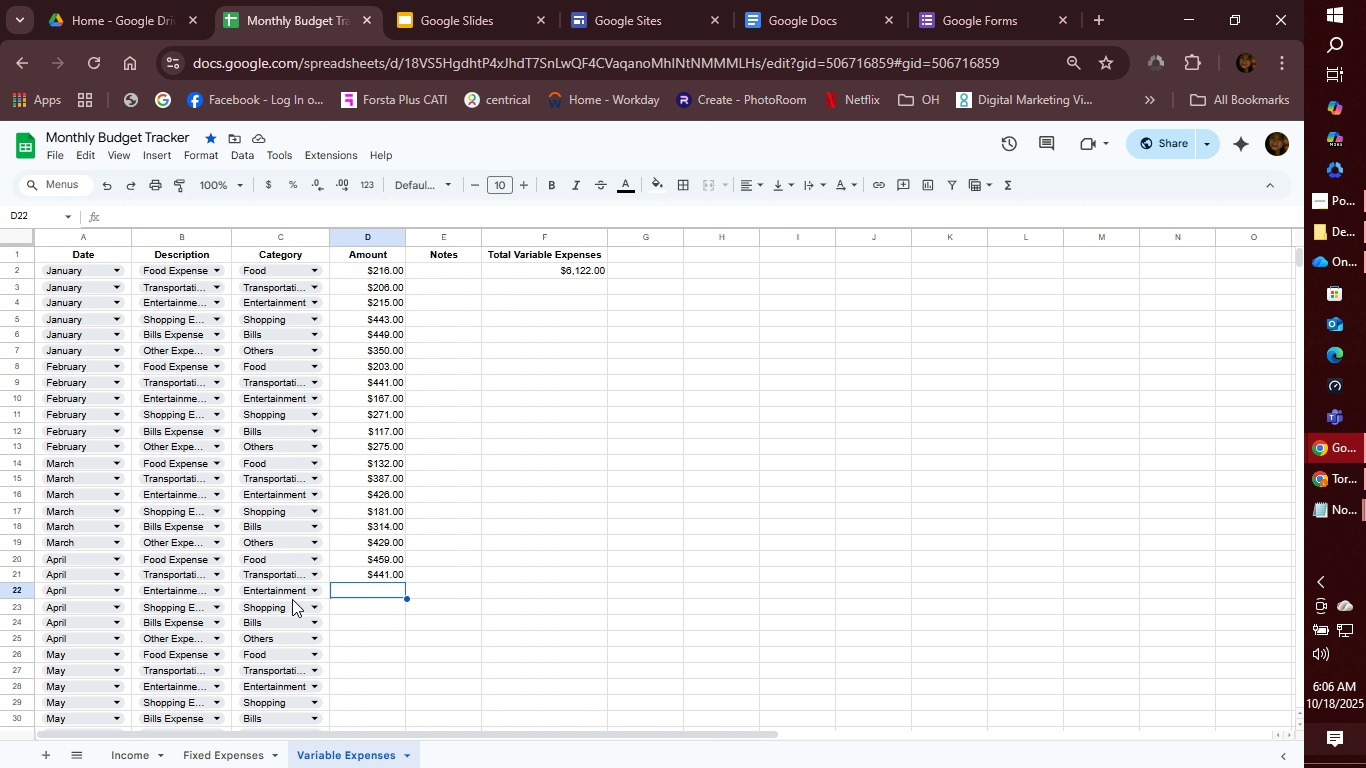 
wait(39.91)
 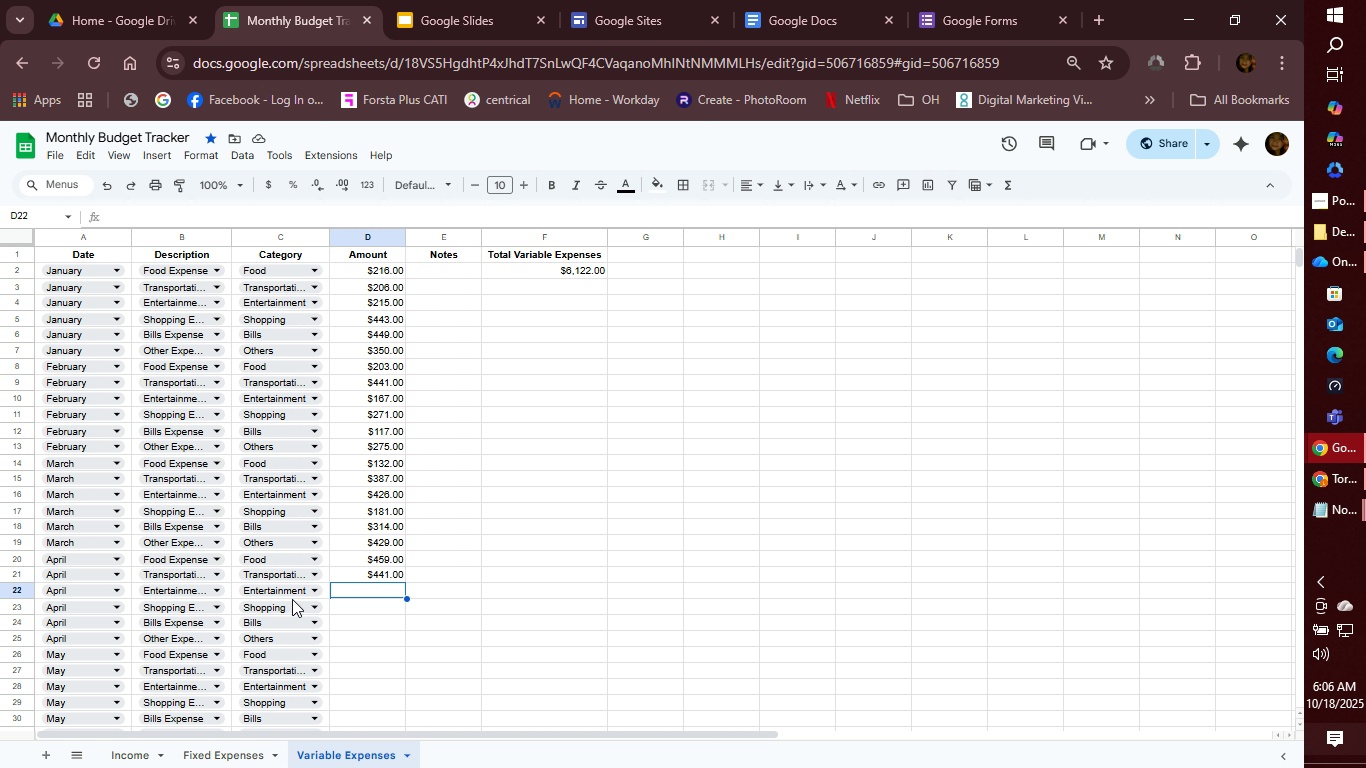 
mouse_move([268, 564])
 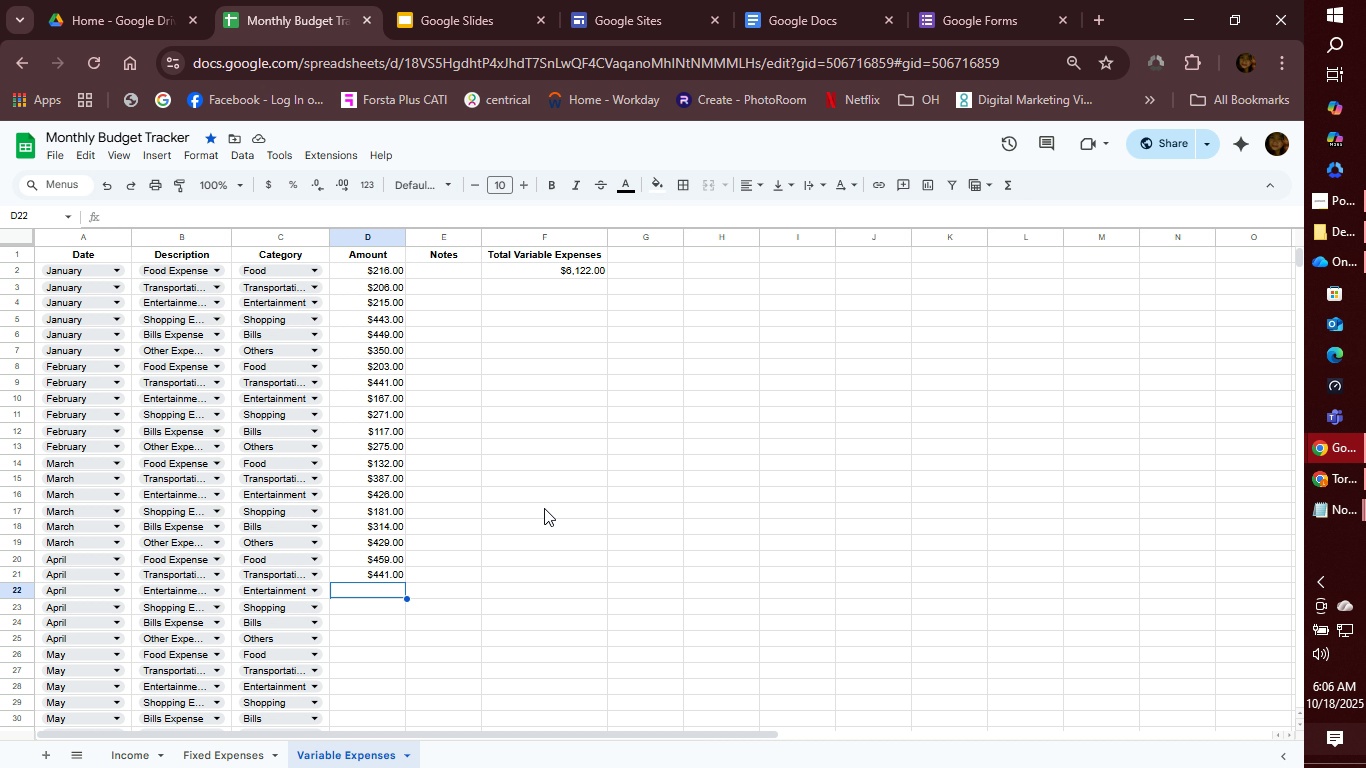 
wait(17.1)
 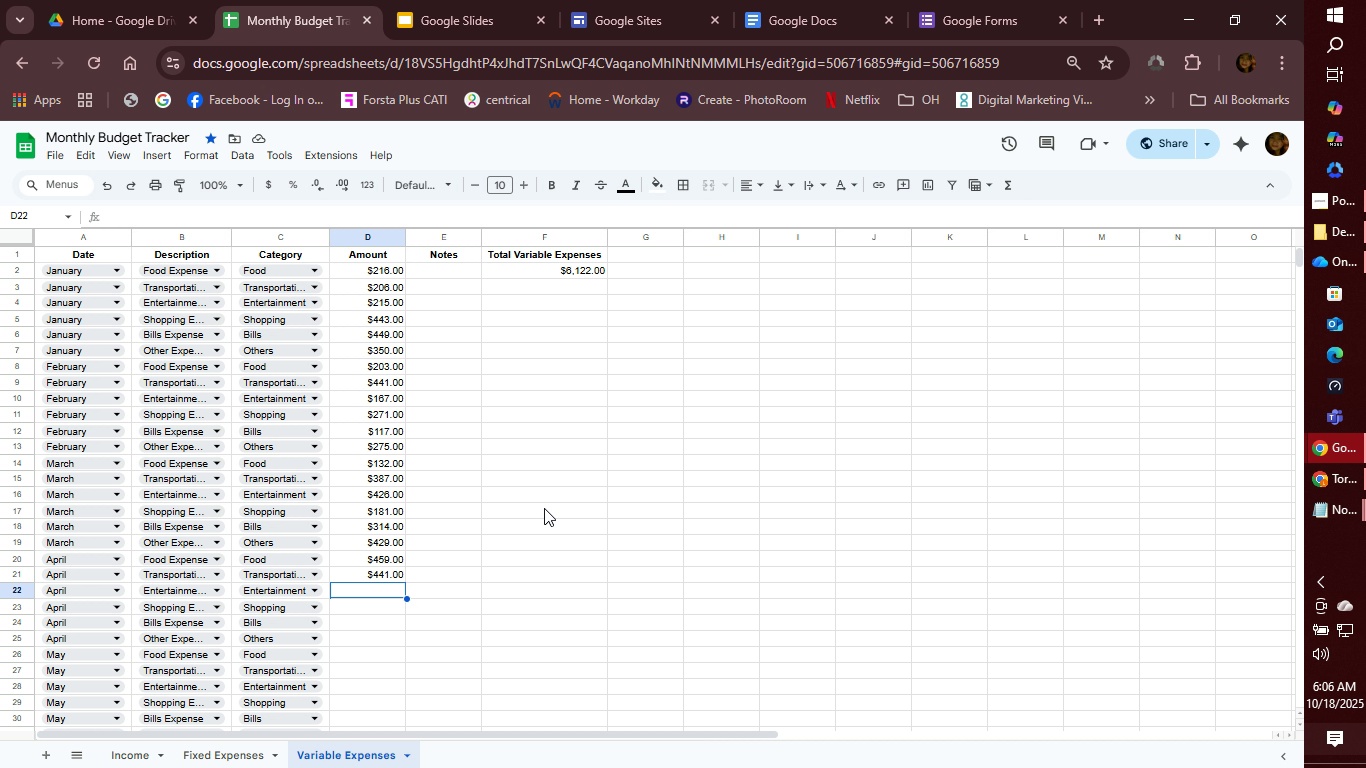 
type(335)
 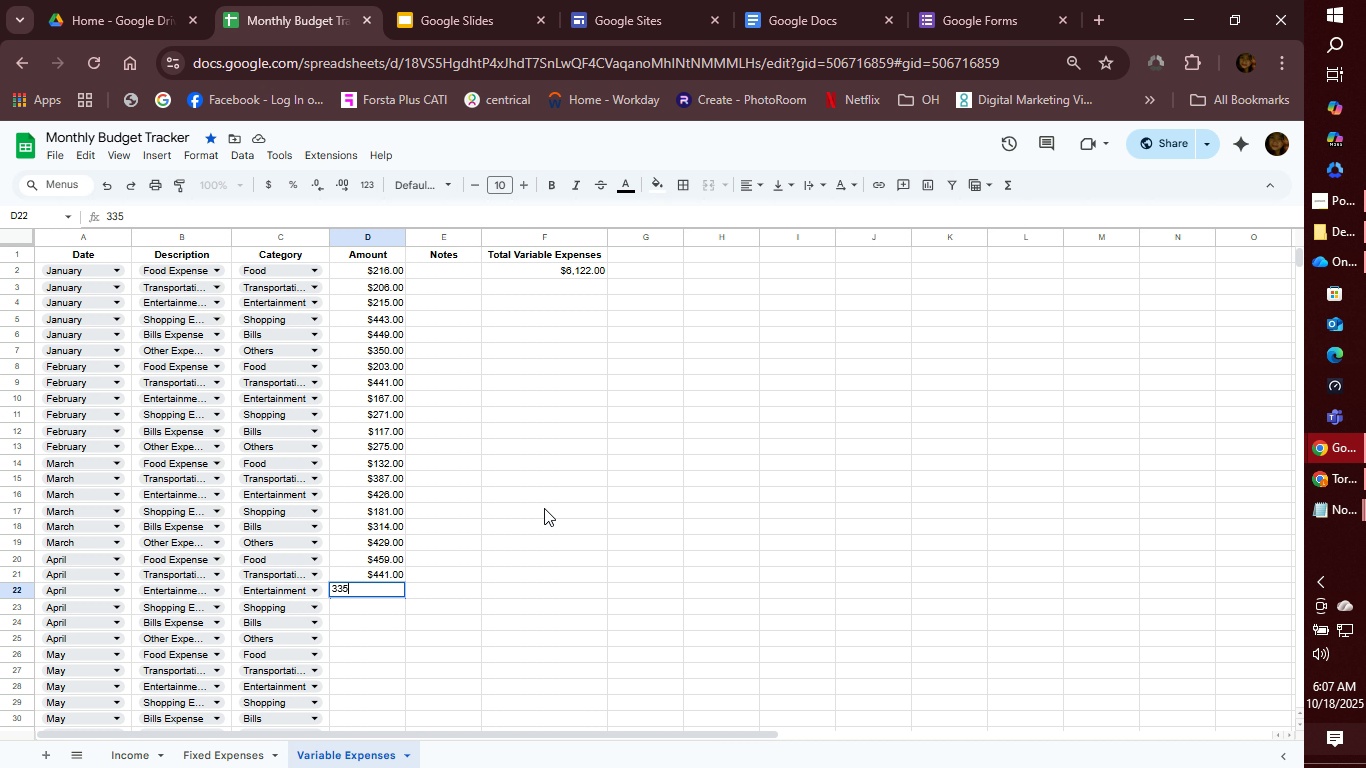 
key(Enter)
 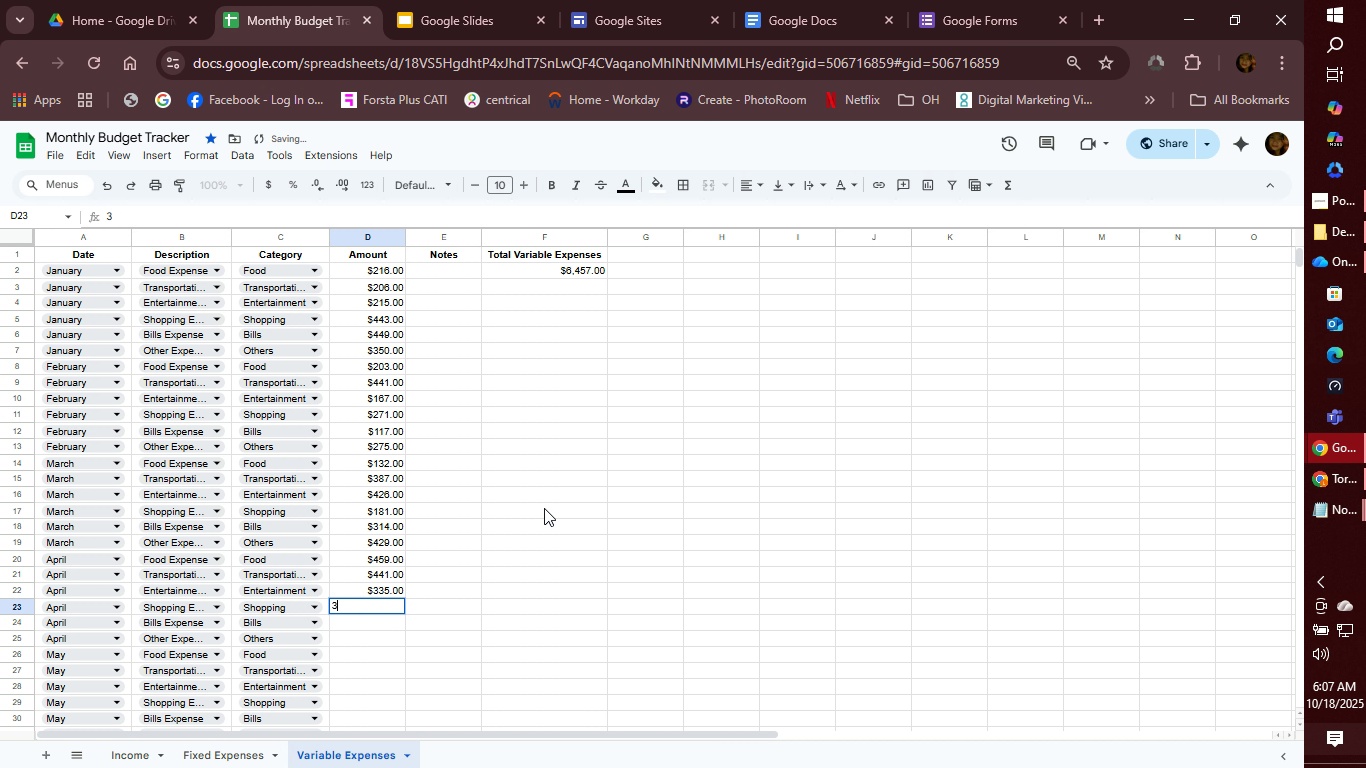 
type(363)
 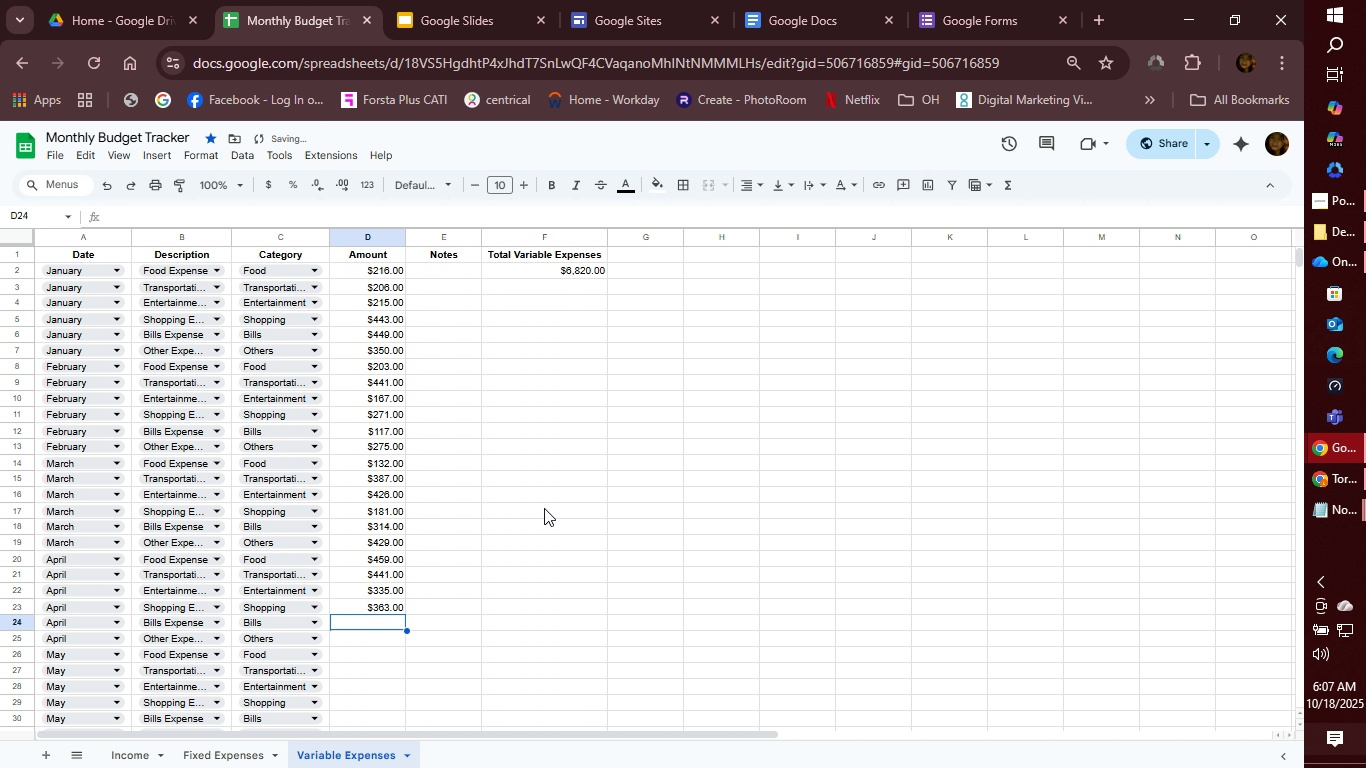 
key(Enter)
 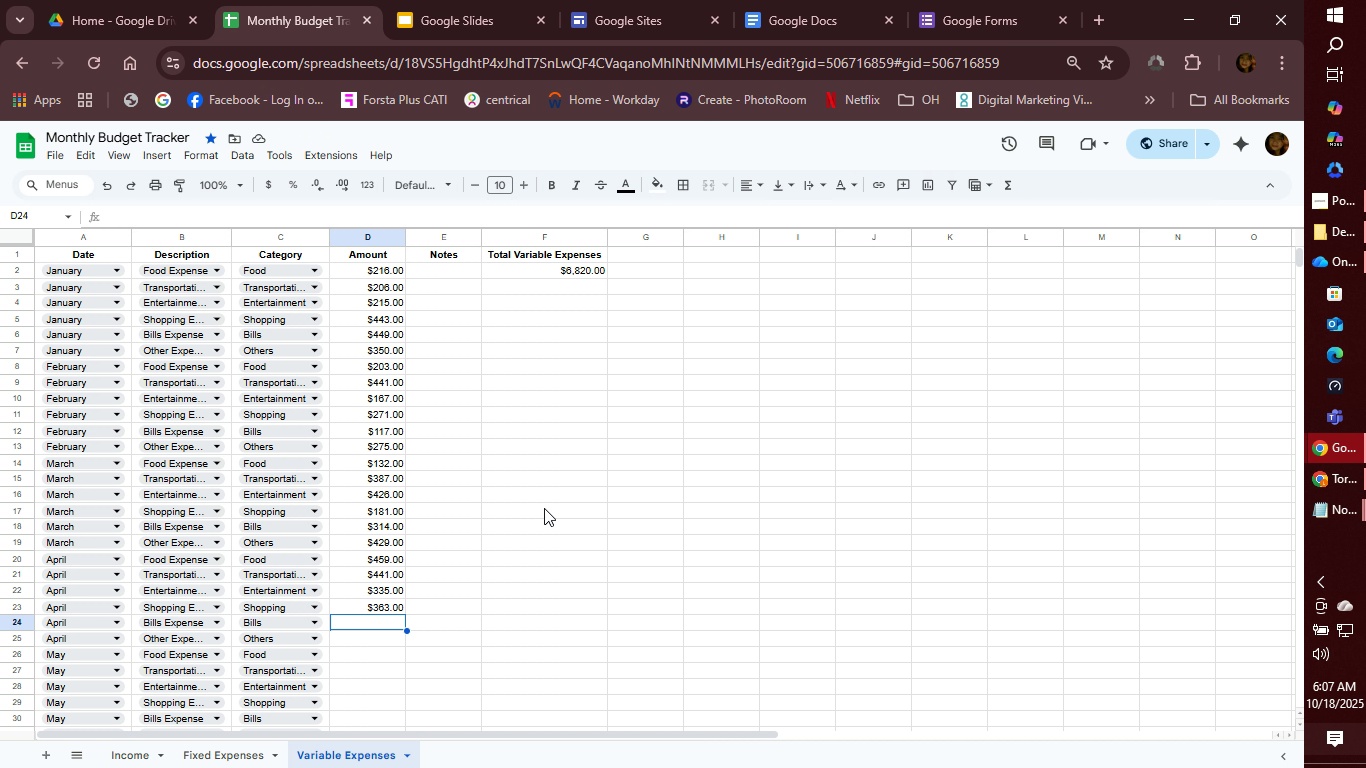 
wait(8.73)
 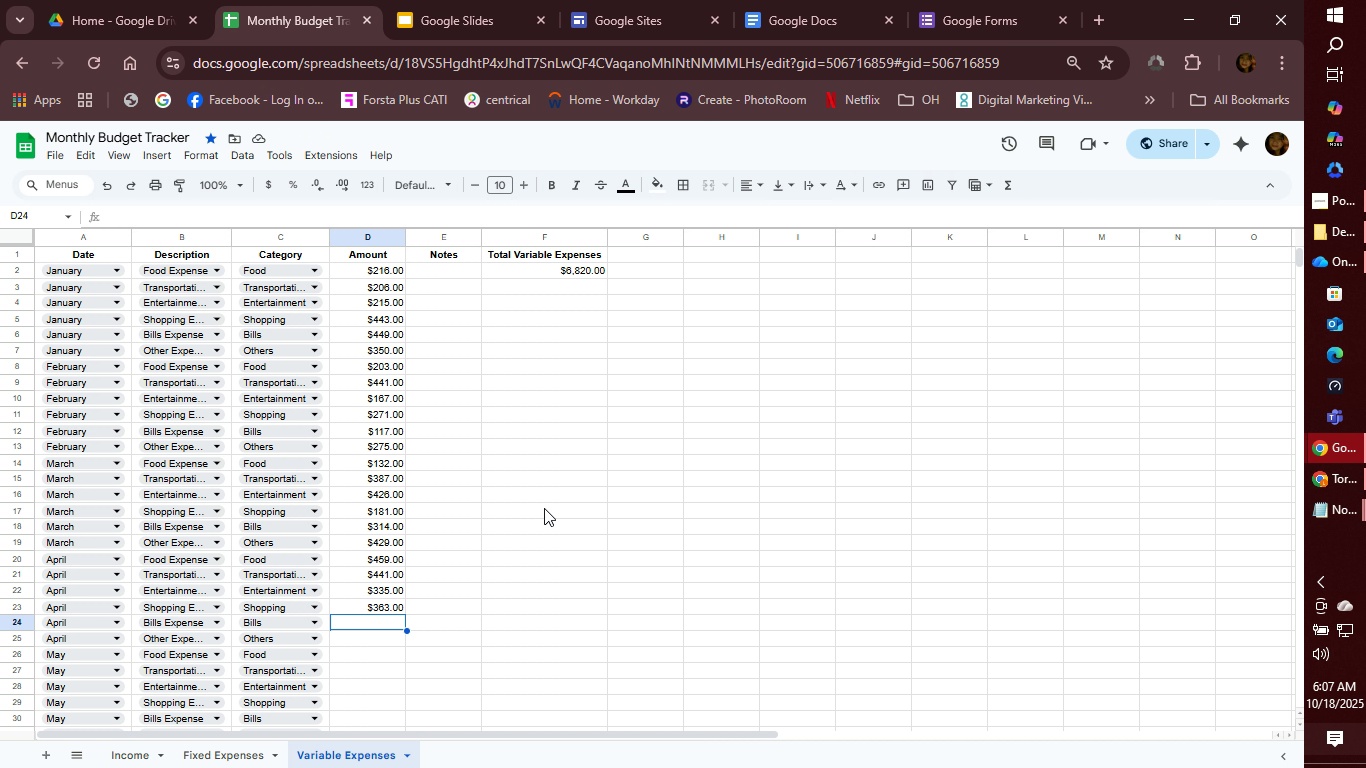 
left_click([1331, 197])